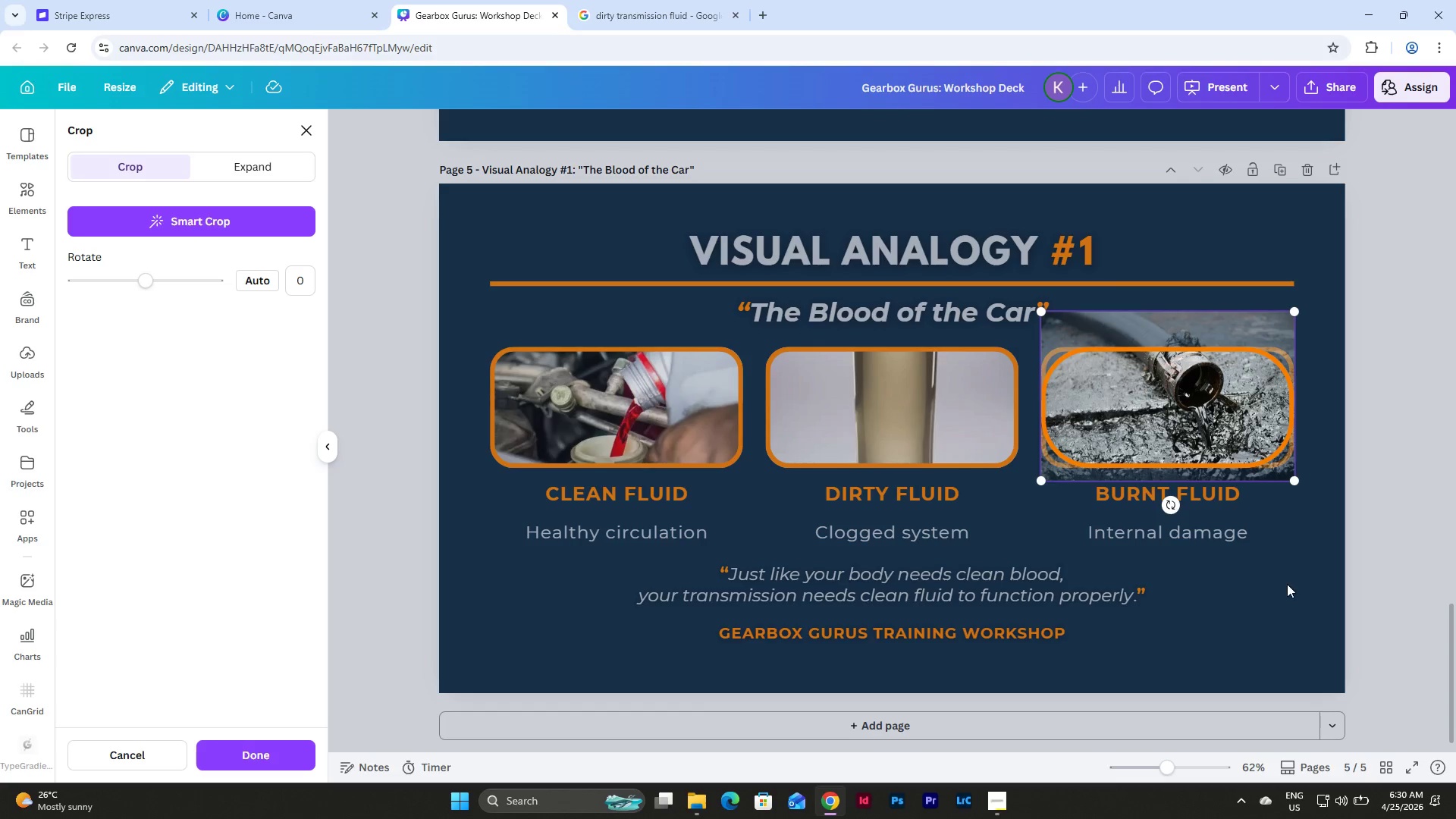 
left_click([1287, 585])
 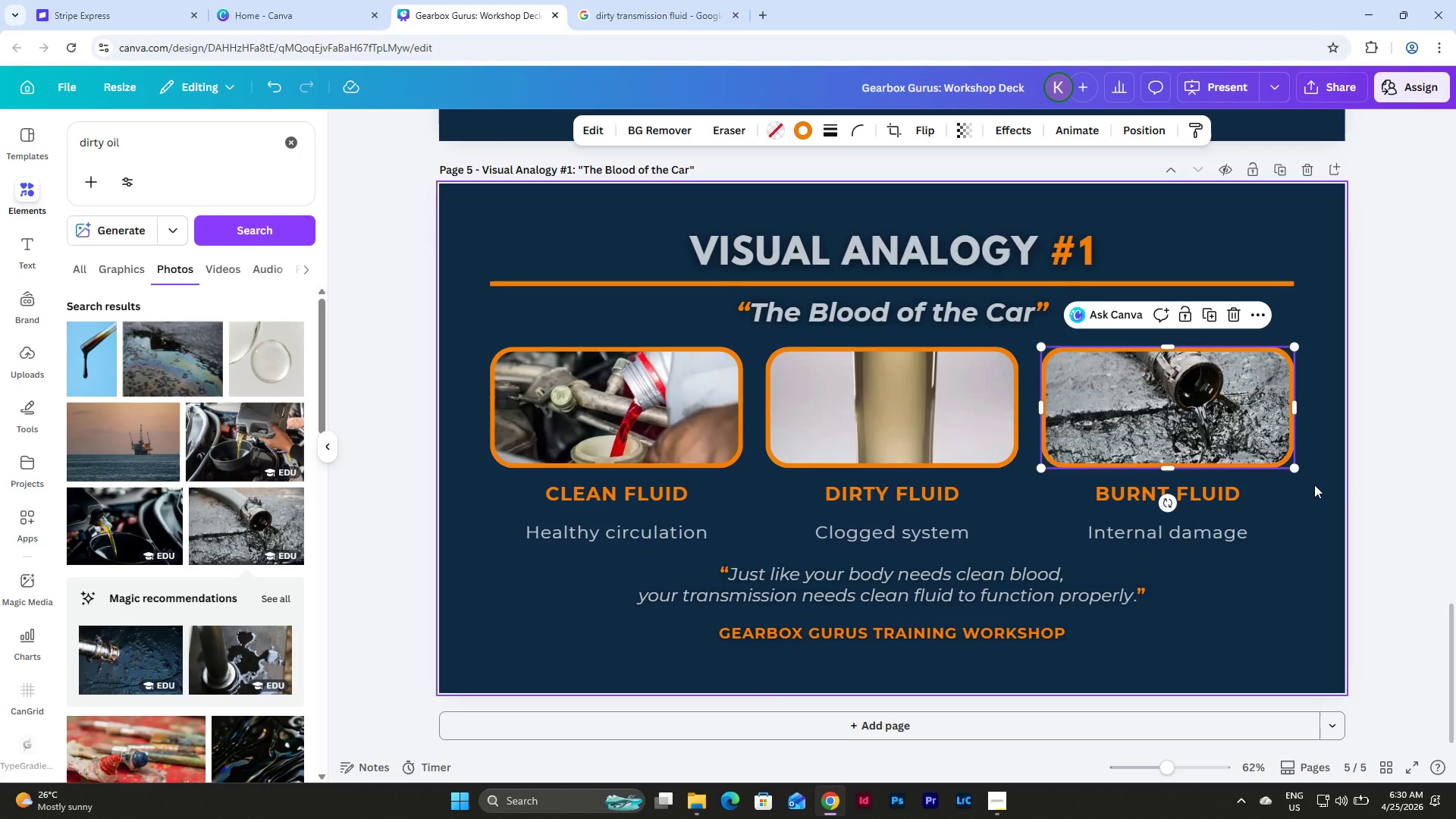 
left_click([1317, 514])
 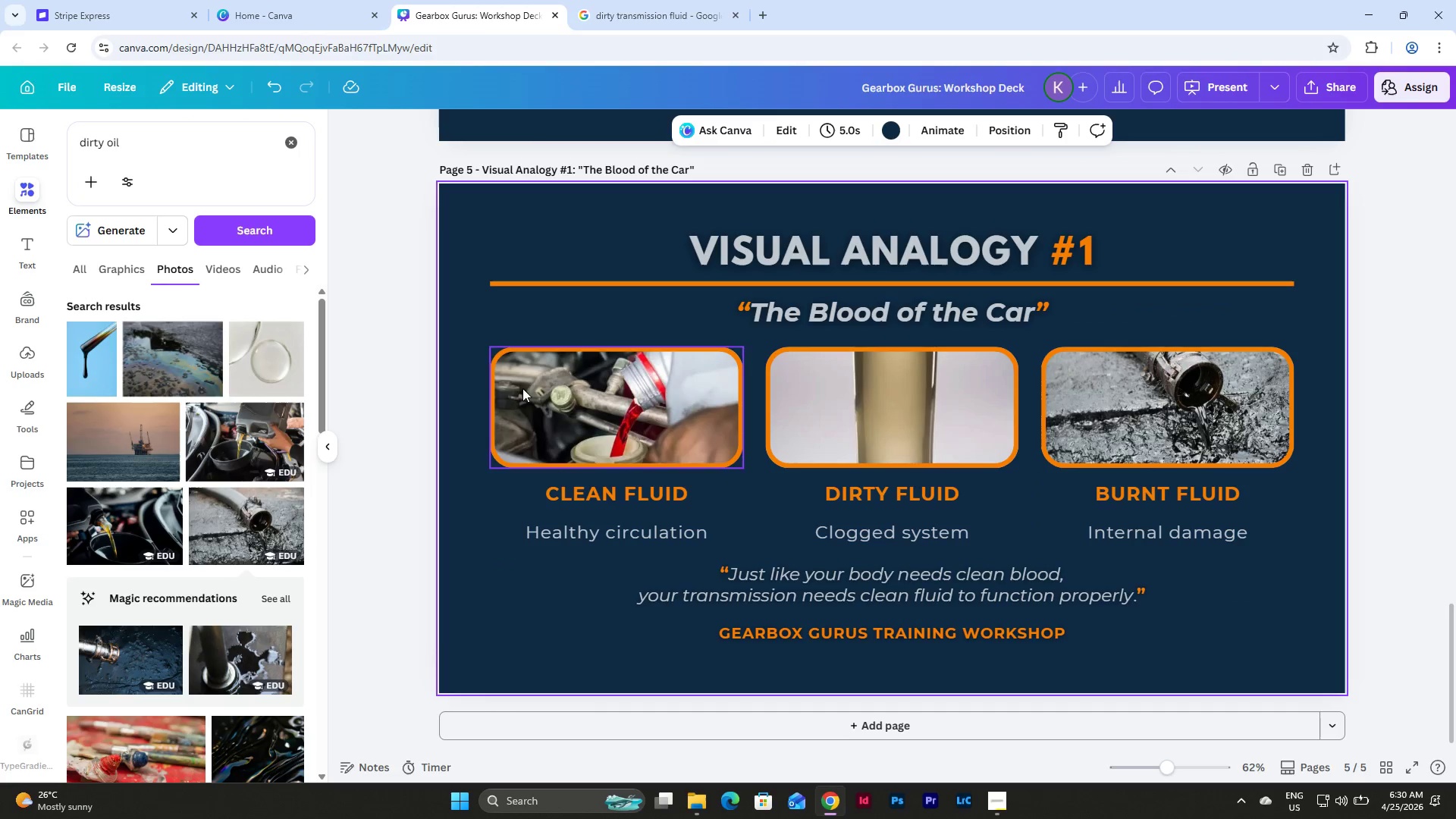 
scroll: coordinate [180, 412], scroll_direction: down, amount: 2.0
 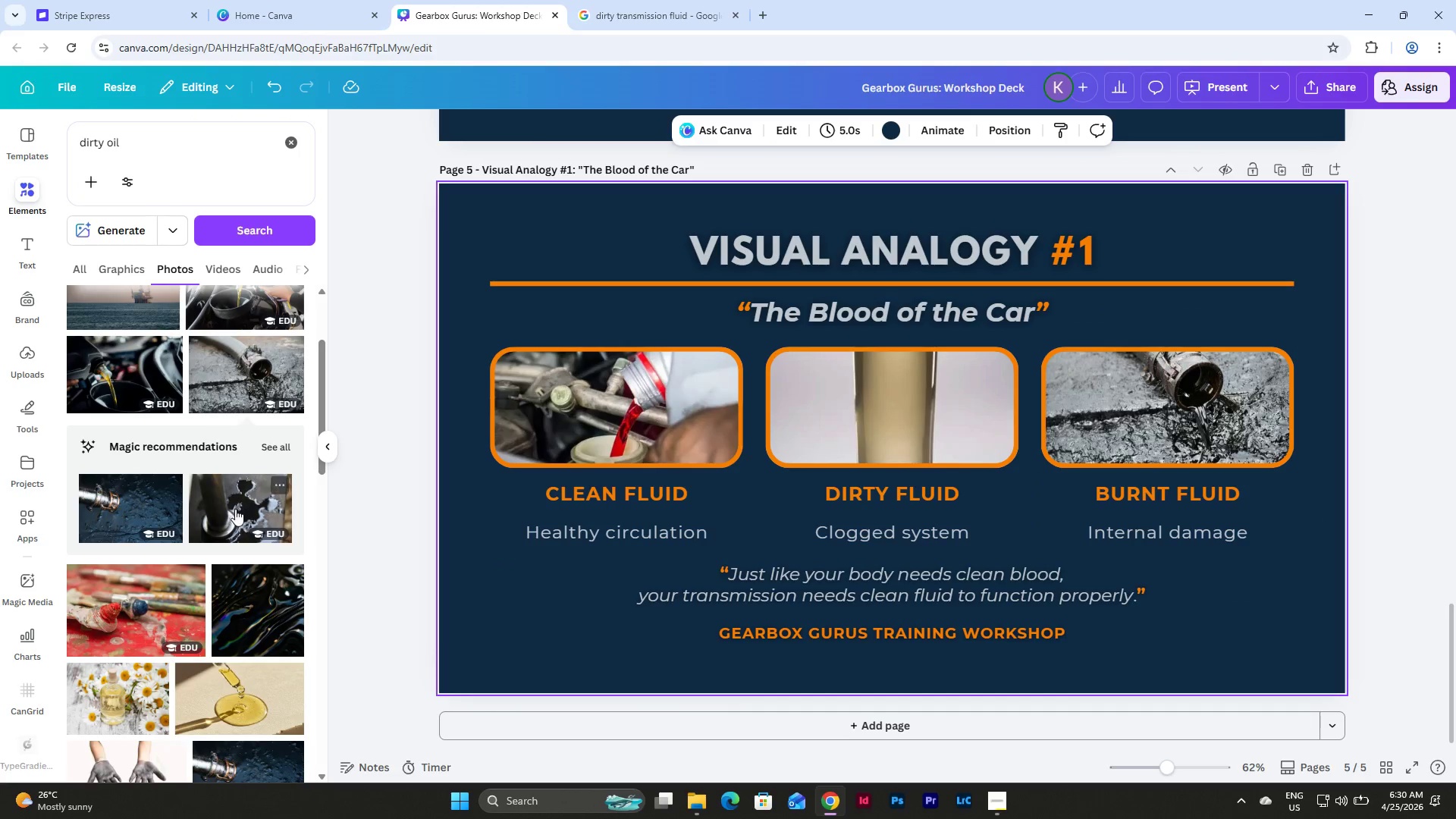 
left_click([234, 509])
 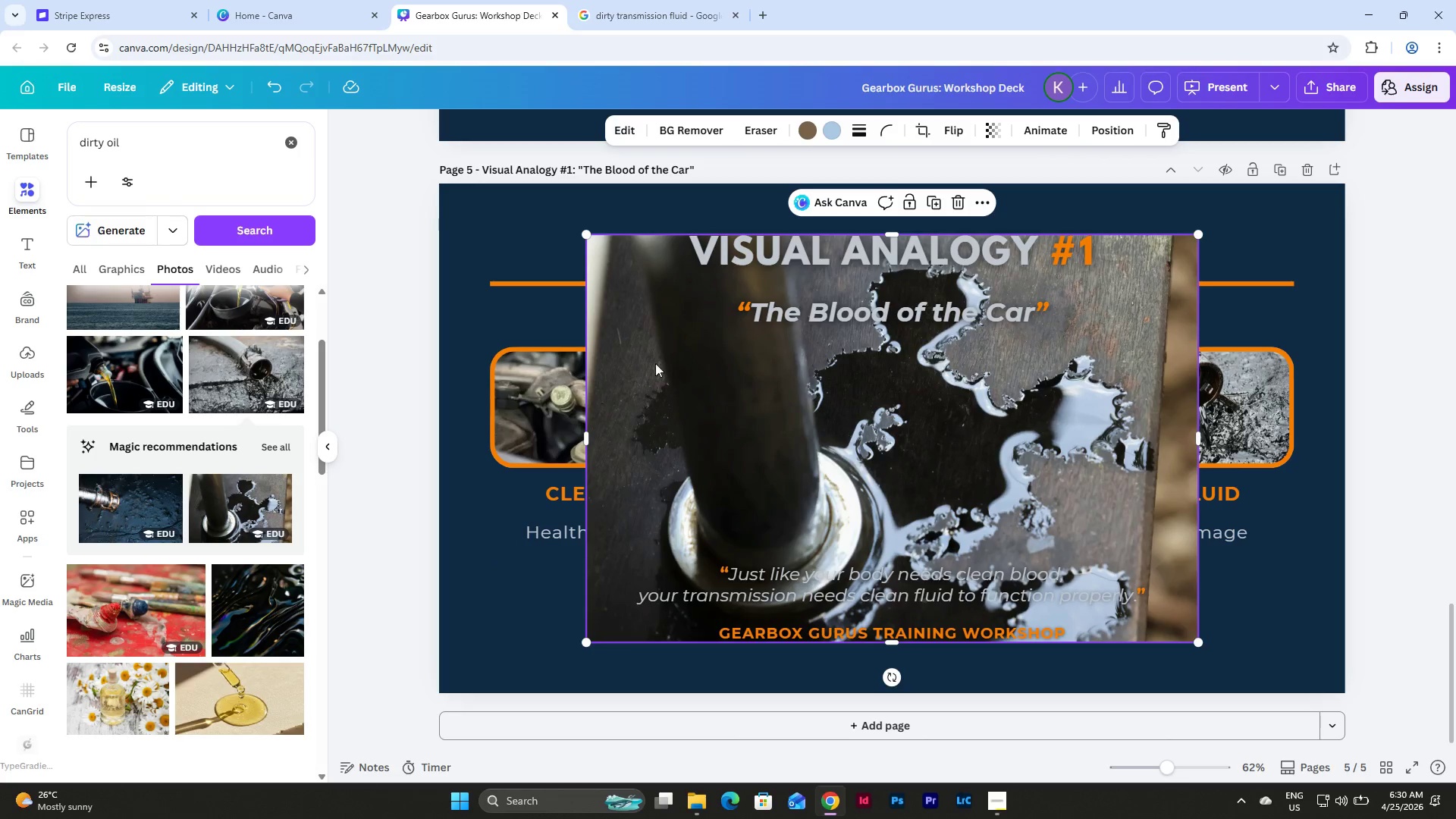 
key(Backspace)
 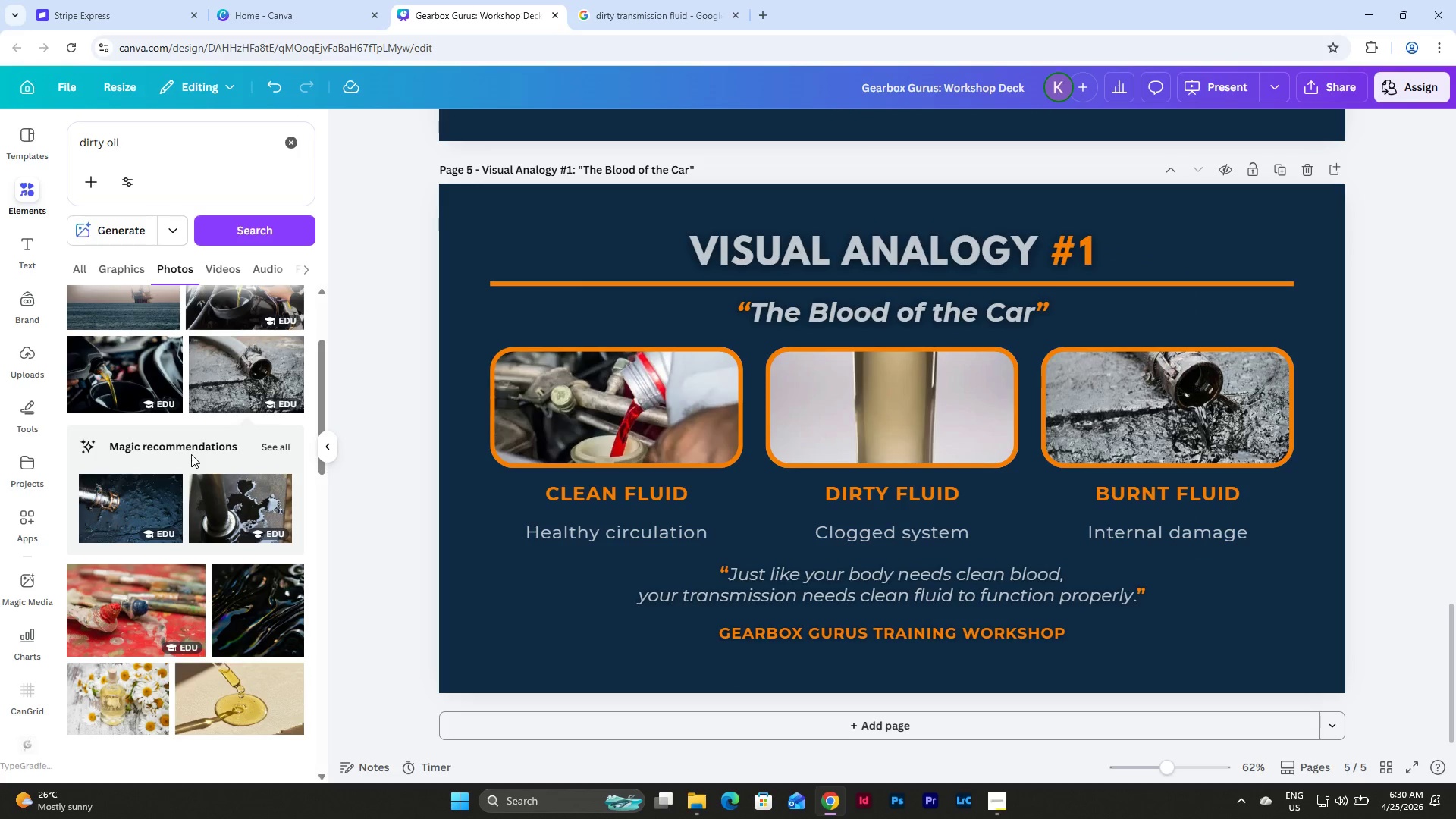 
scroll: coordinate [168, 516], scroll_direction: down, amount: 7.0
 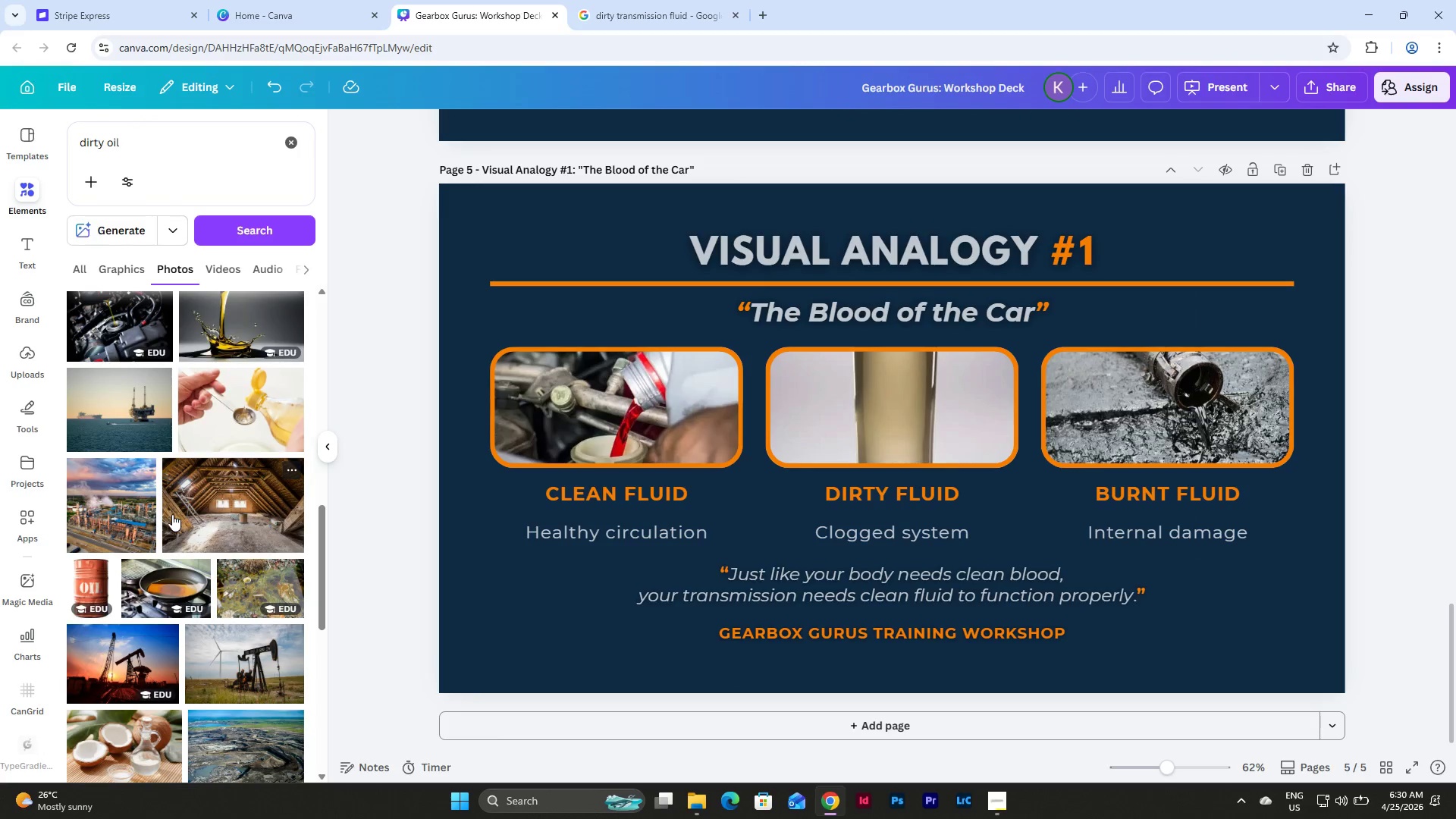 
left_click([168, 573])
 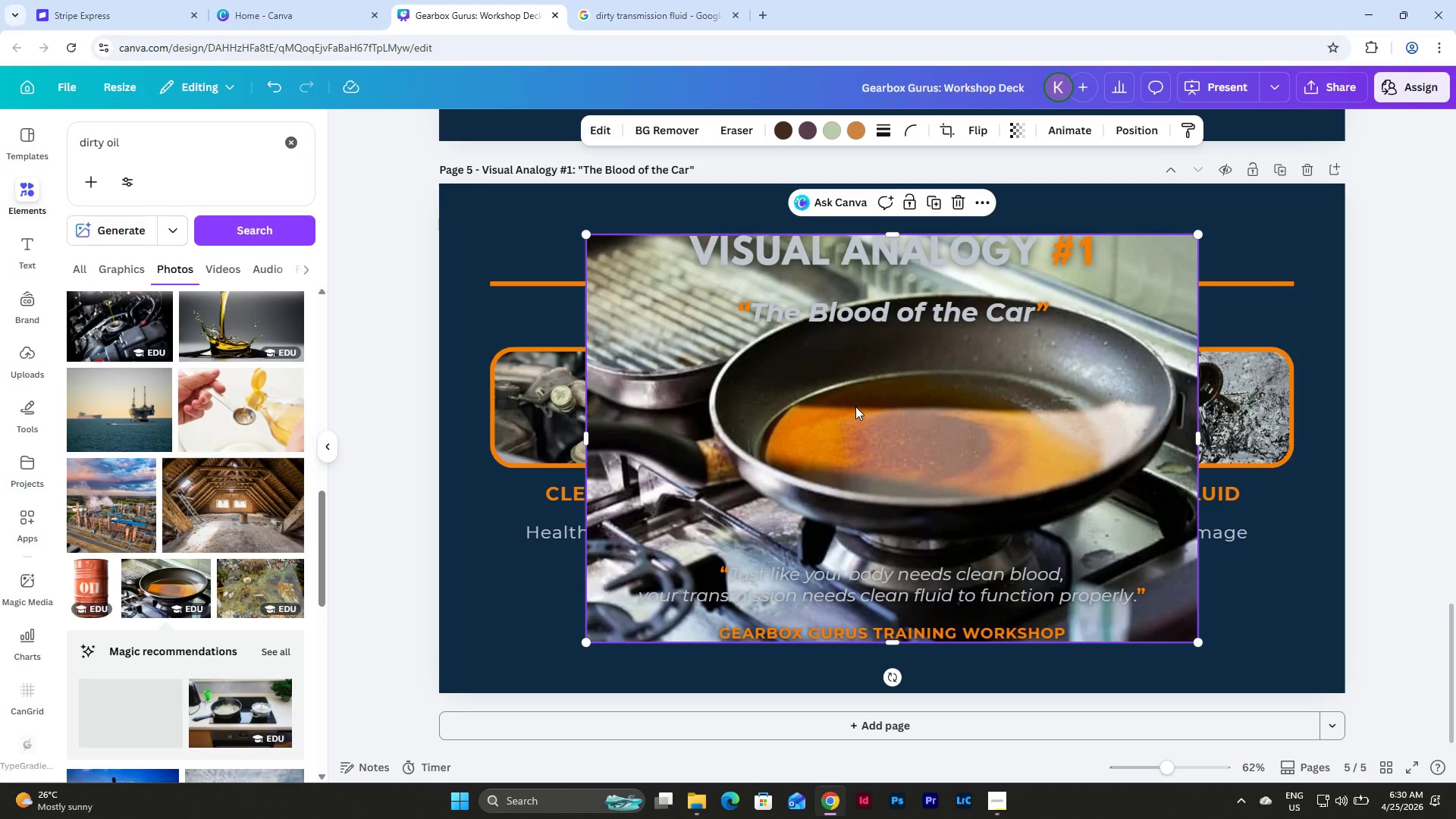 
left_click([855, 406])
 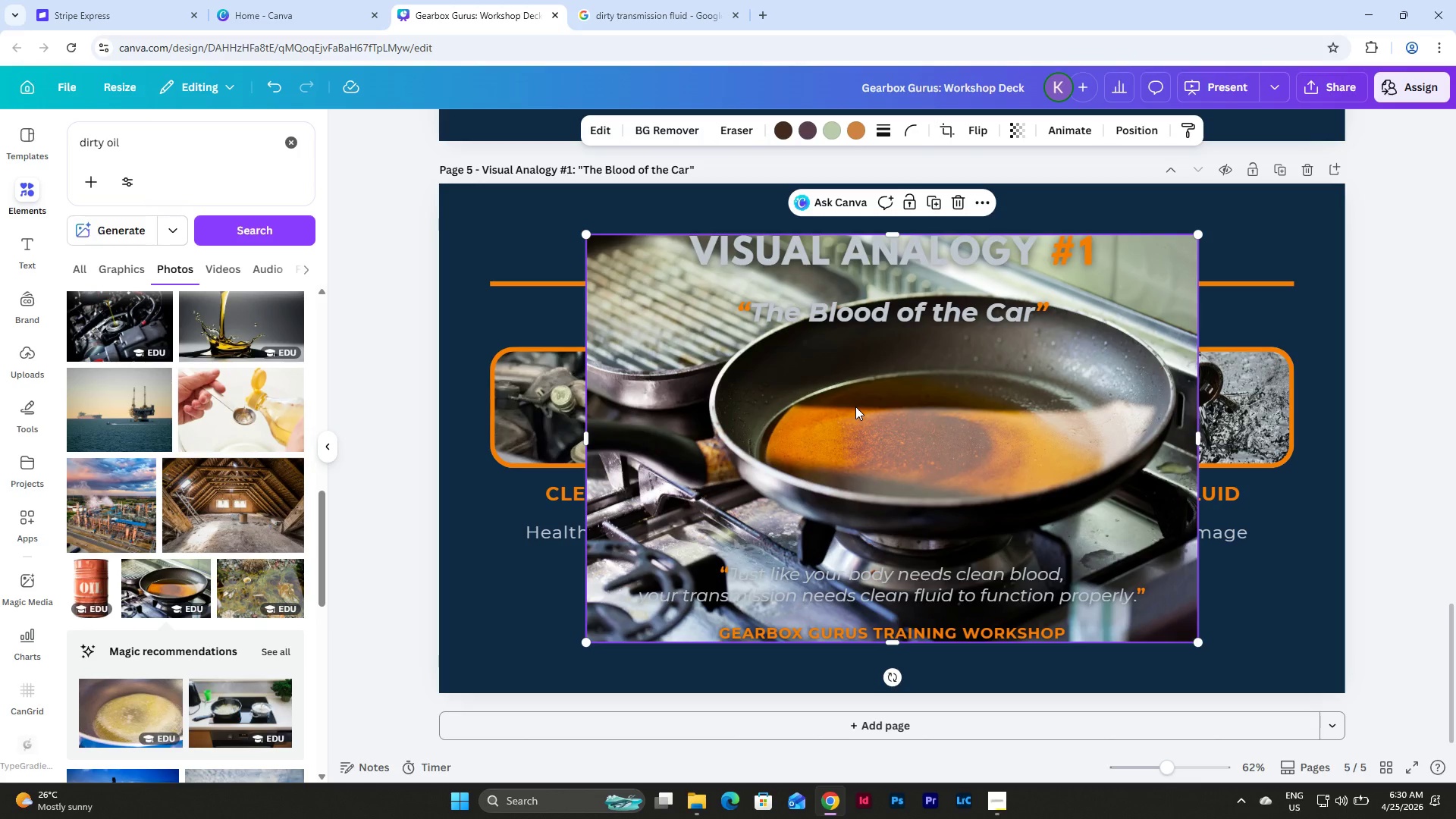 
key(Backspace)
 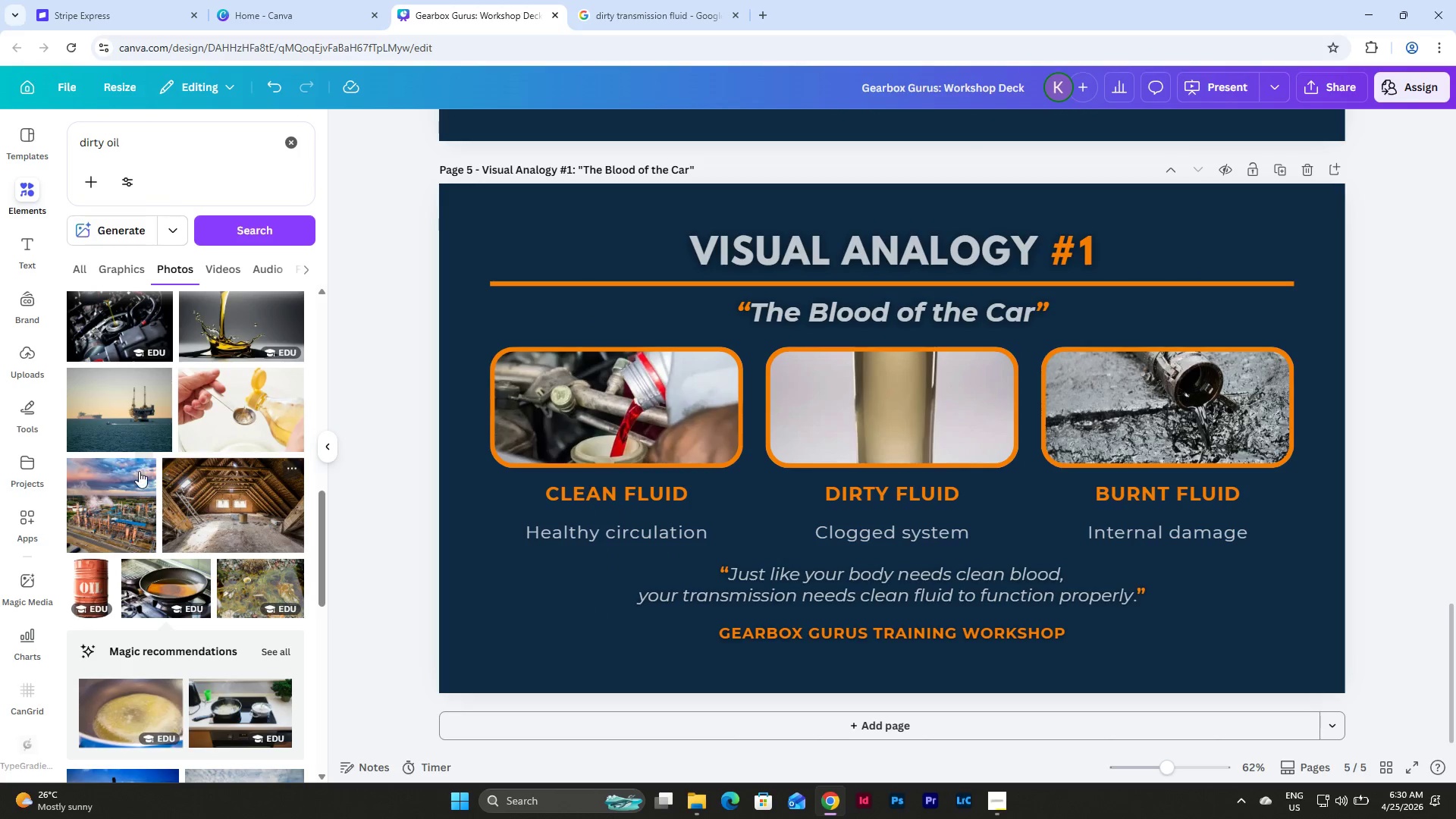 
scroll: coordinate [191, 372], scroll_direction: down, amount: 19.0
 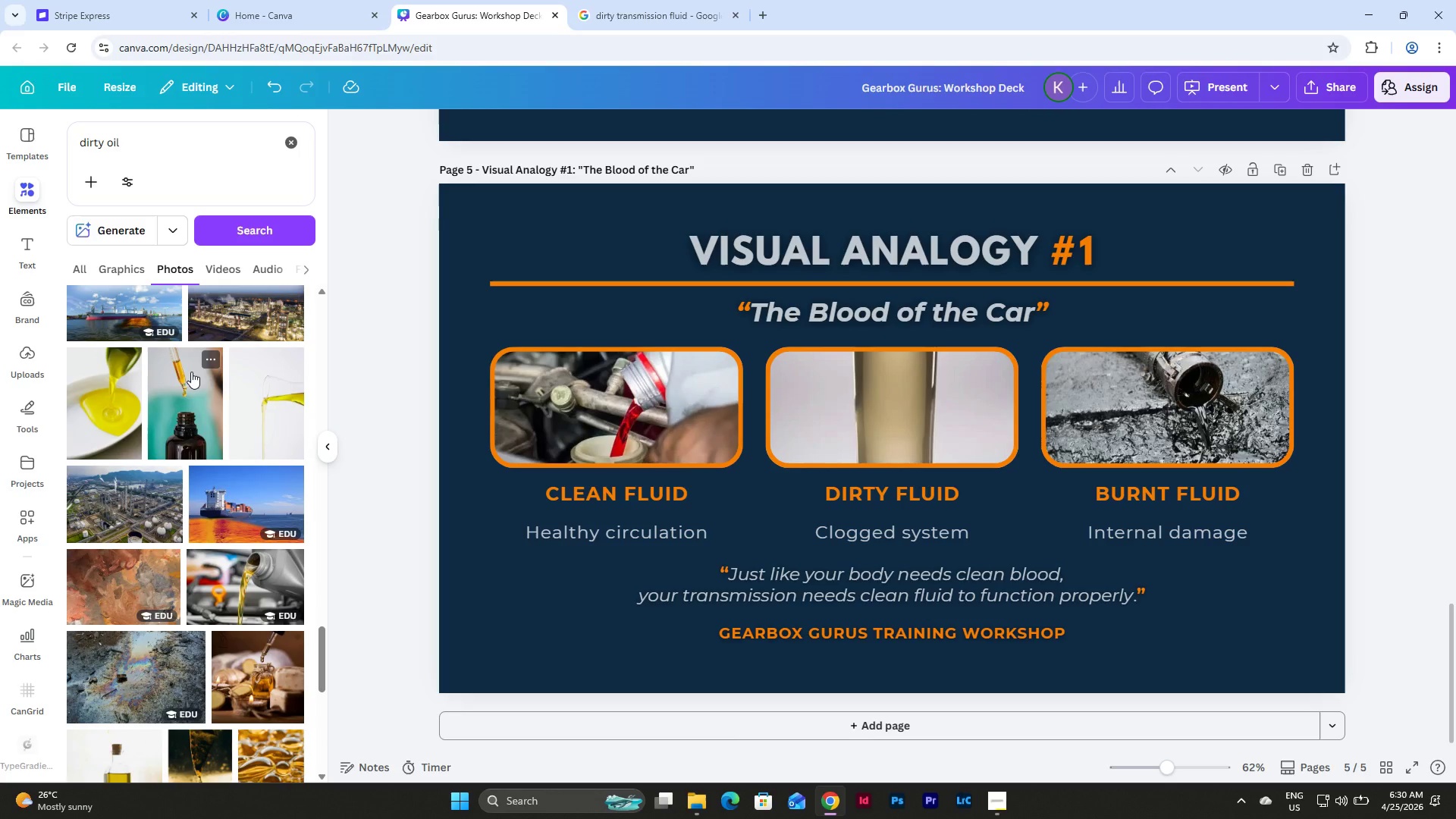 
scroll: coordinate [191, 372], scroll_direction: down, amount: 4.0
 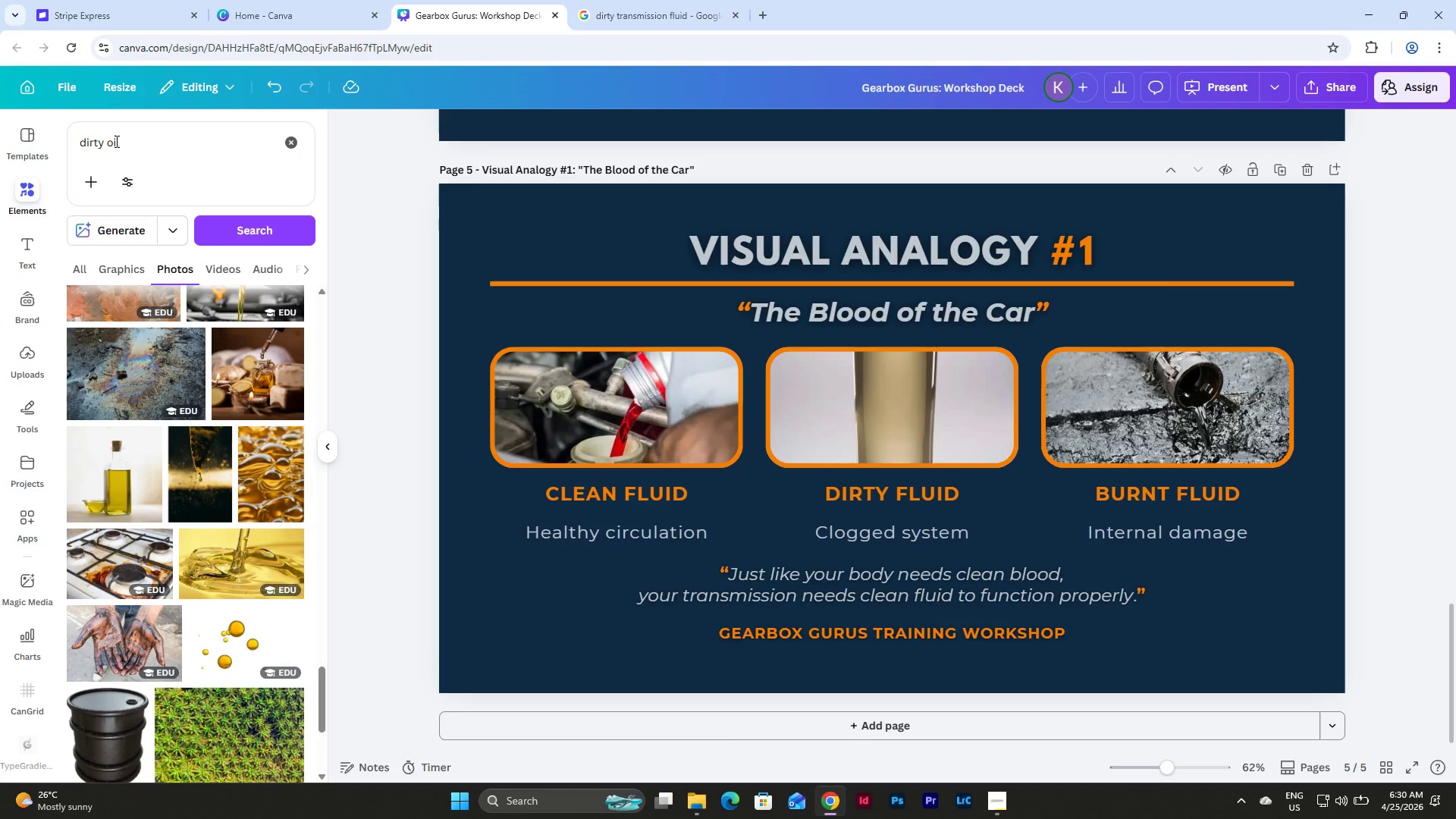 
left_click([108, 144])
 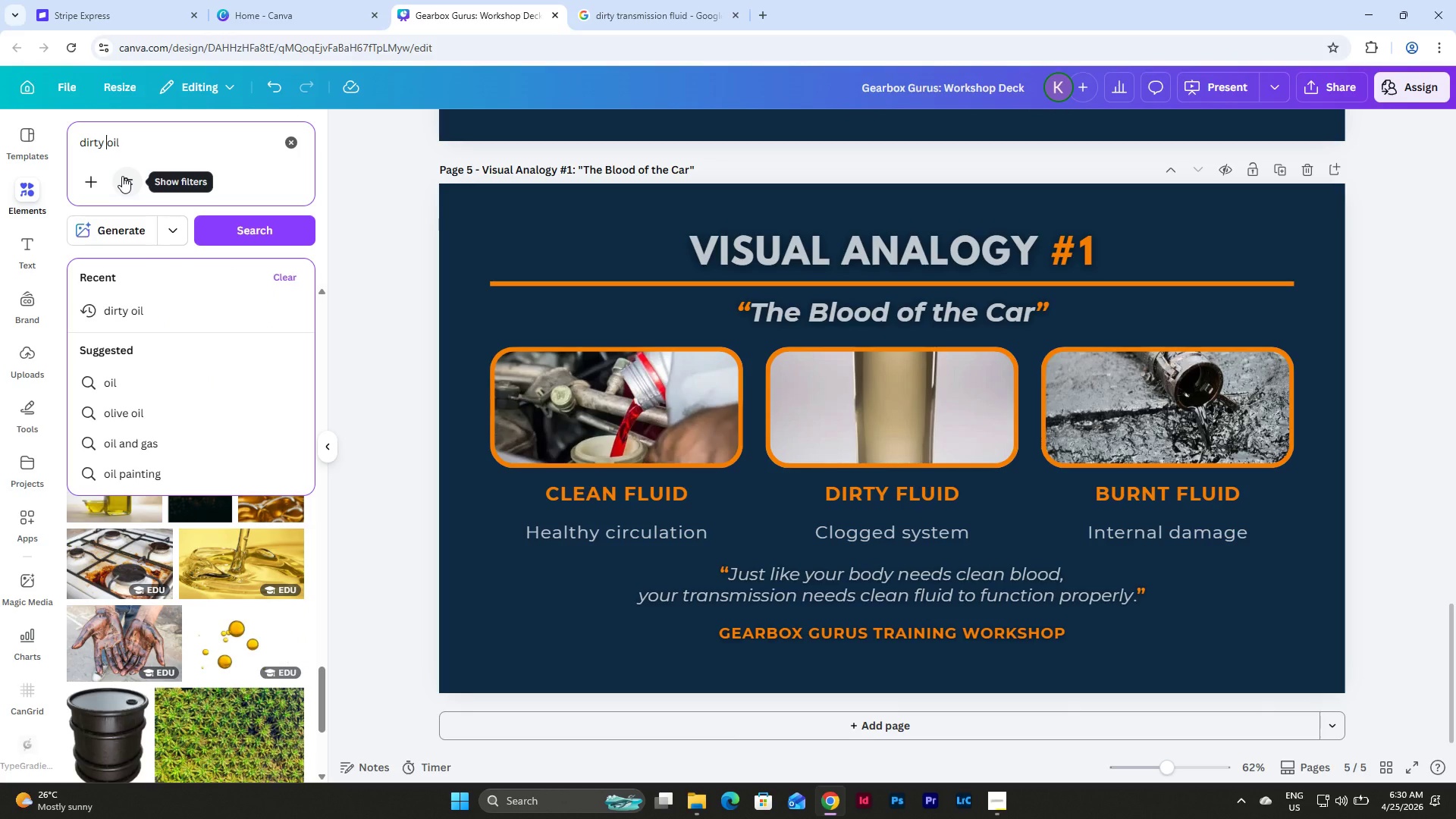 
type(car )
key(NumpadEnter)
 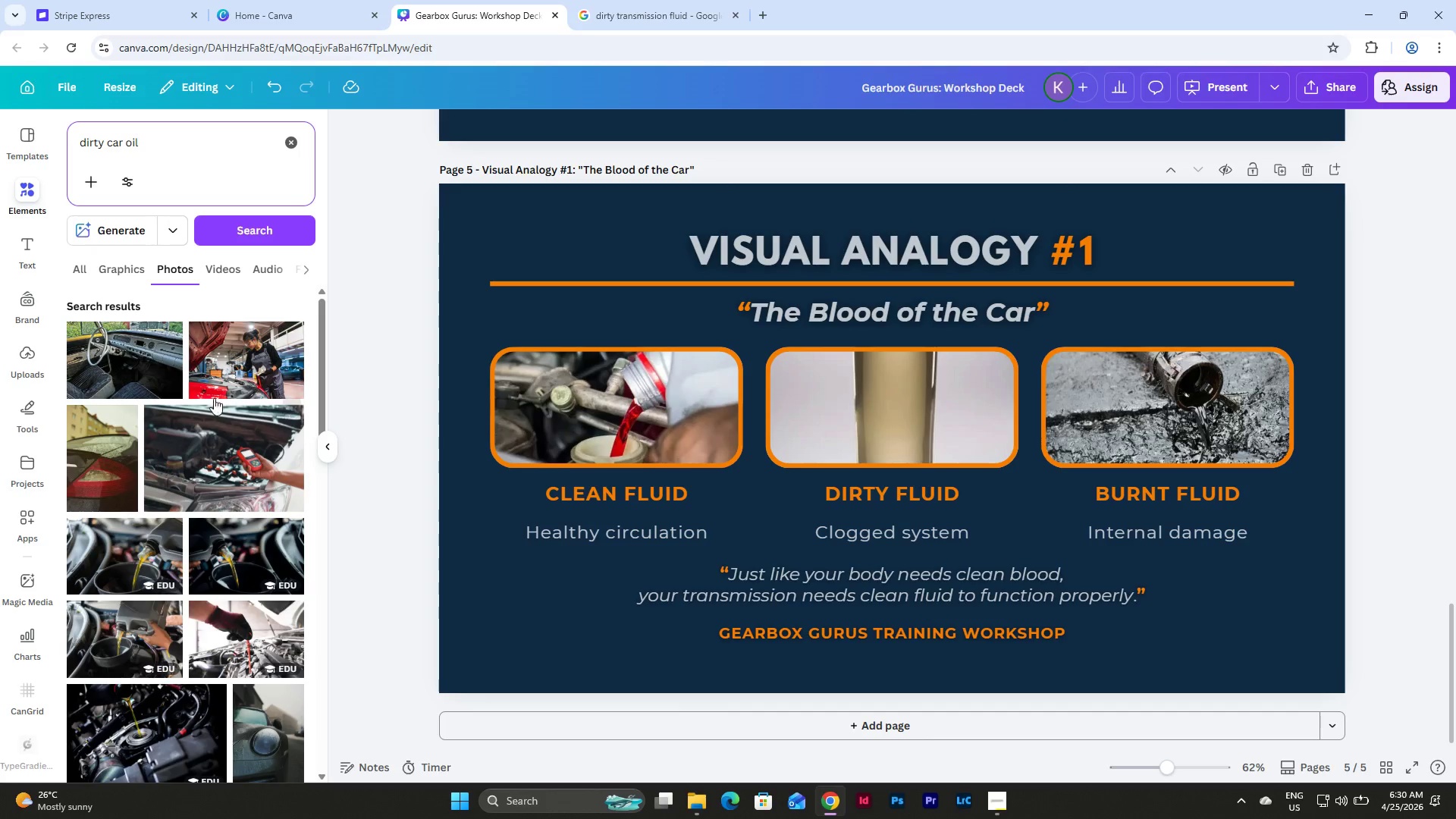 
scroll: coordinate [213, 398], scroll_direction: down, amount: 4.0
 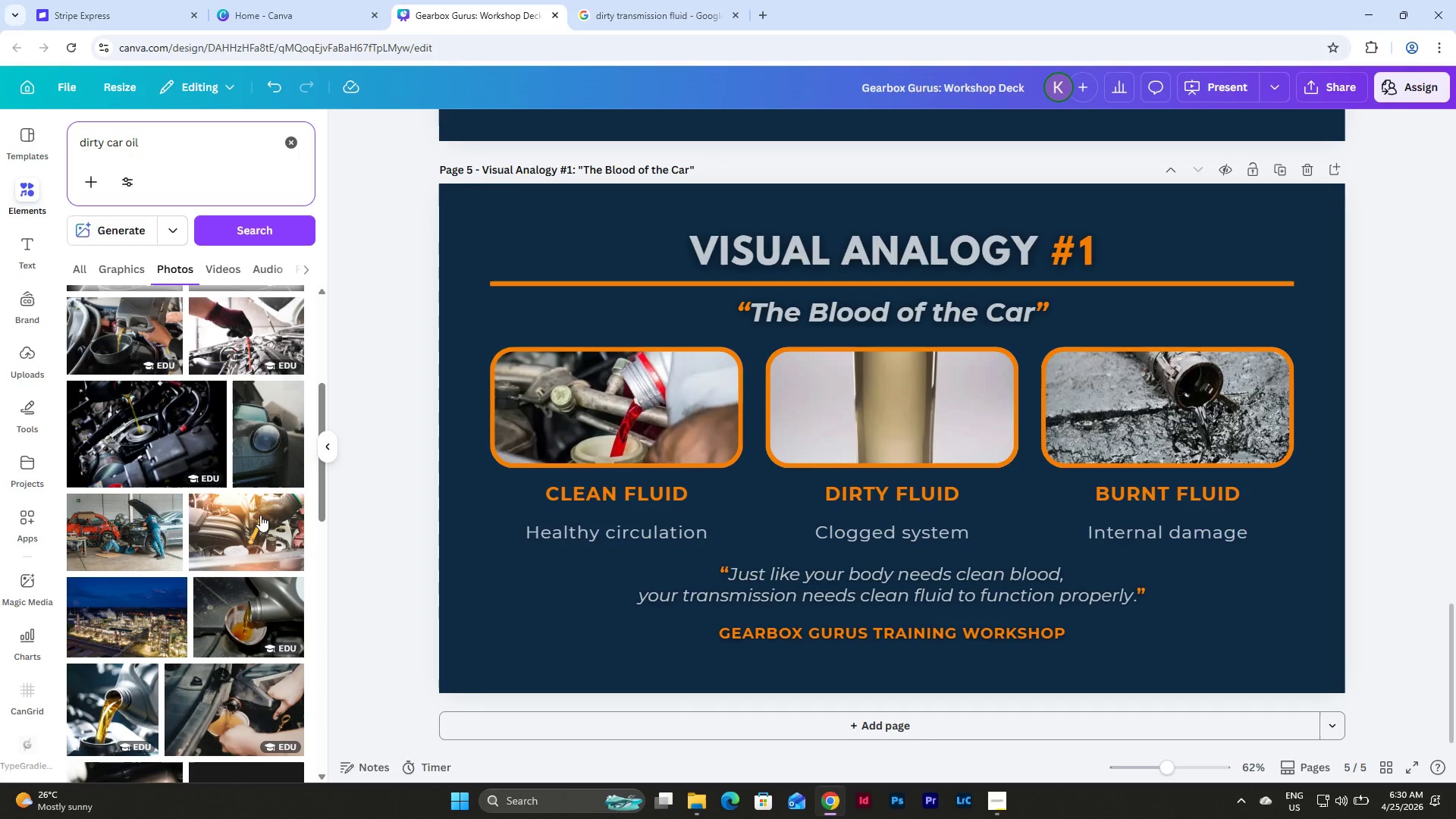 
left_click_drag(start_coordinate=[251, 611], to_coordinate=[861, 440])
 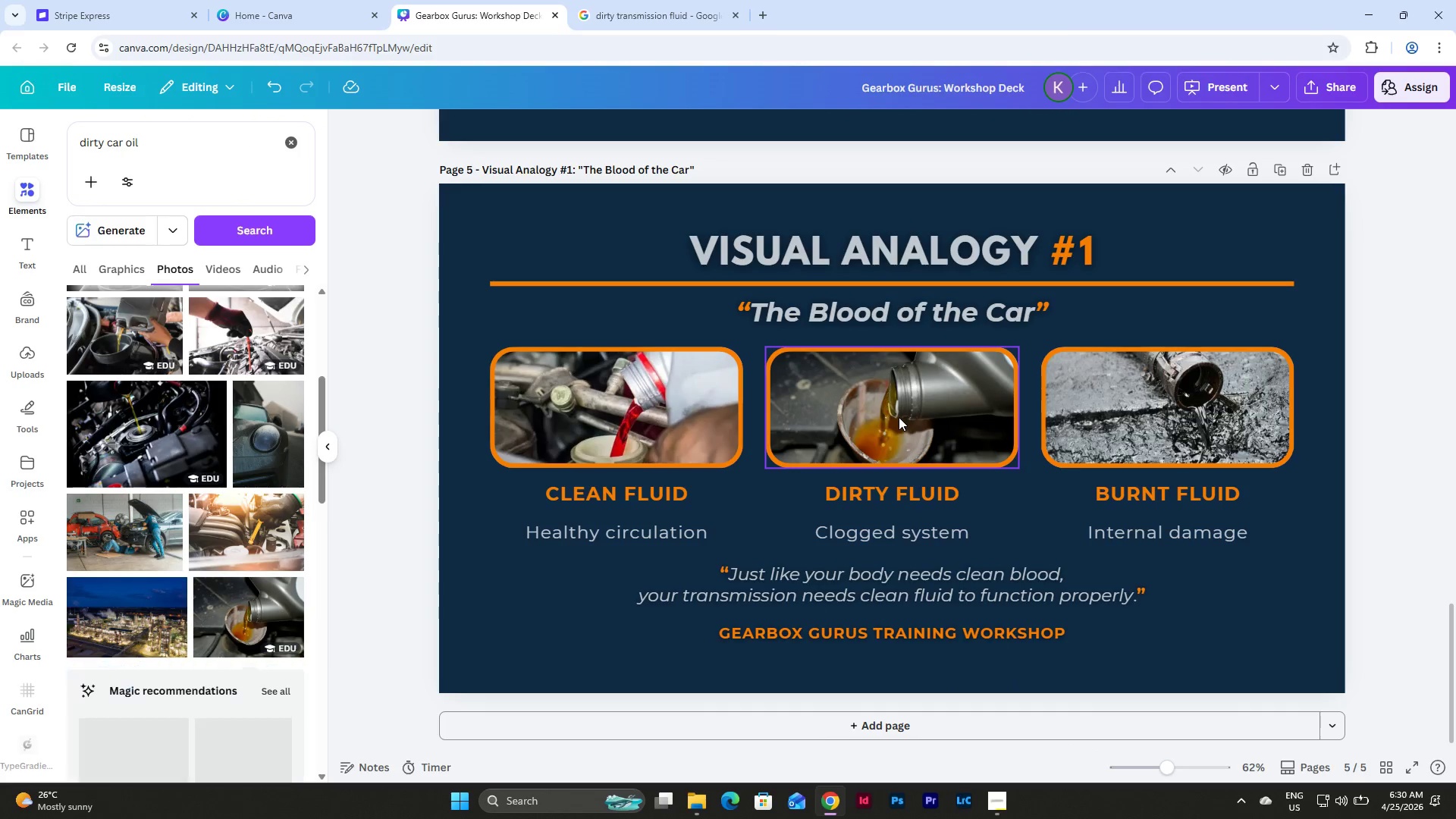 
double_click([899, 417])
 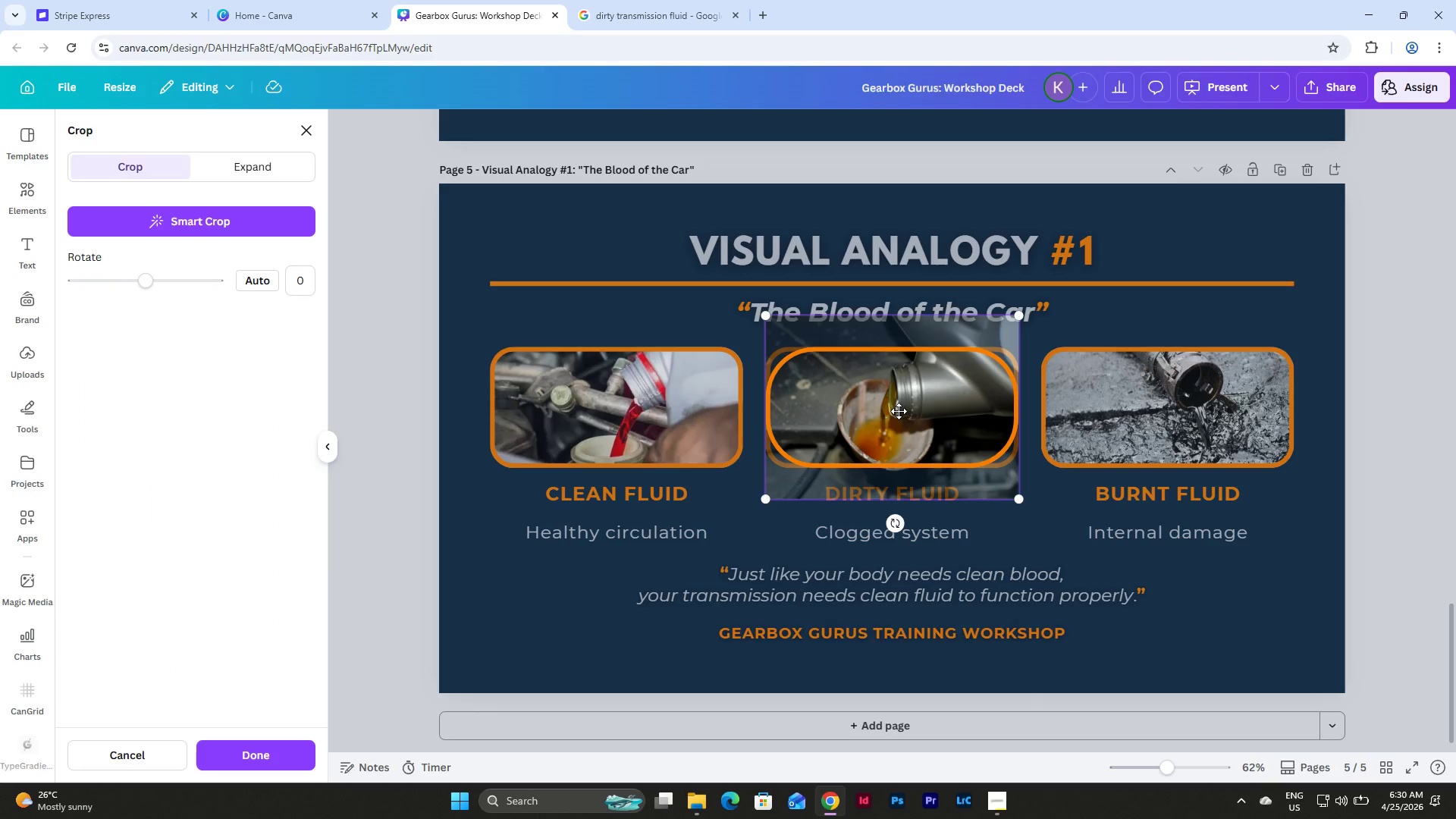 
left_click_drag(start_coordinate=[899, 411], to_coordinate=[899, 403])
 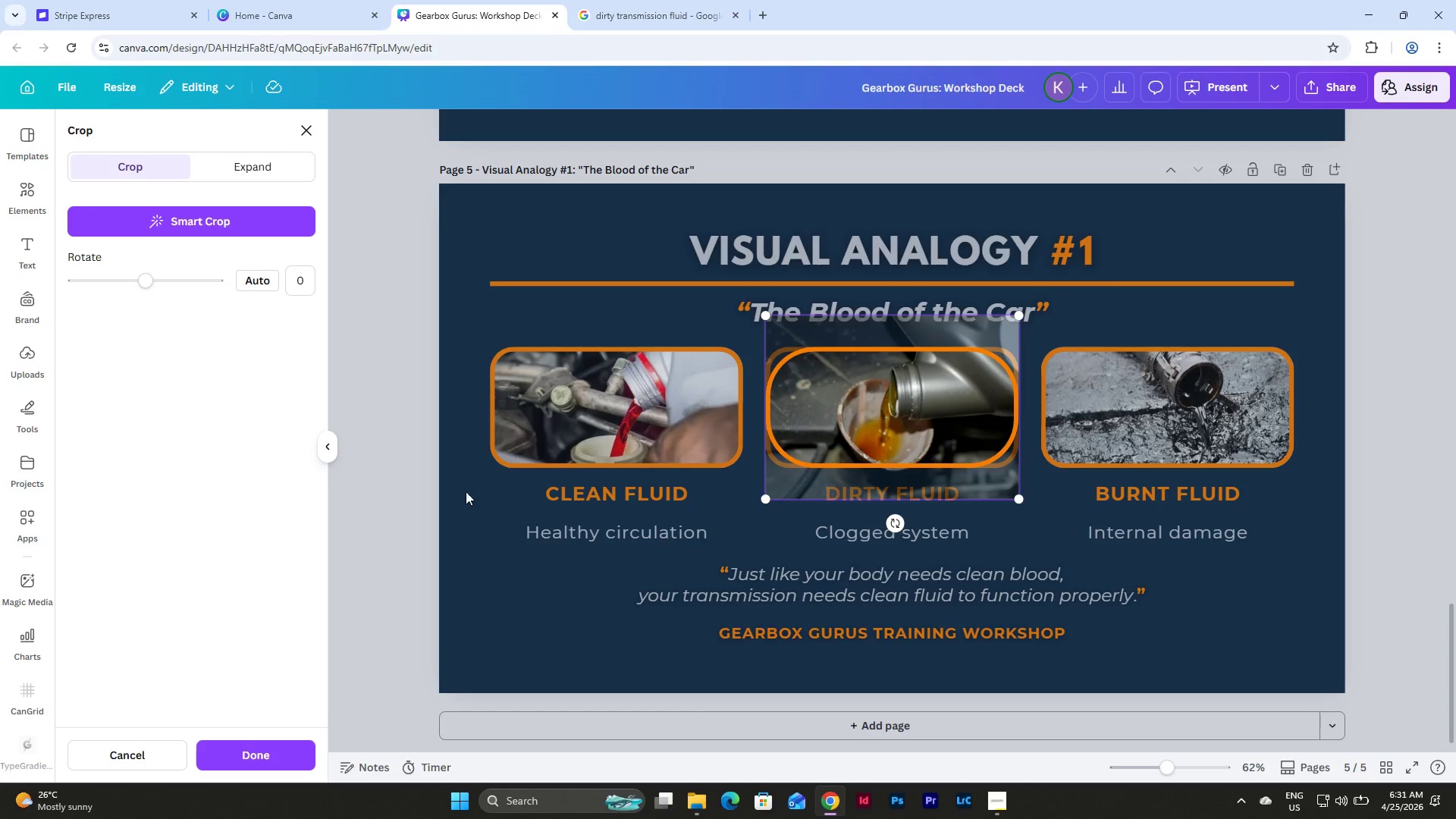 
left_click([466, 340])
 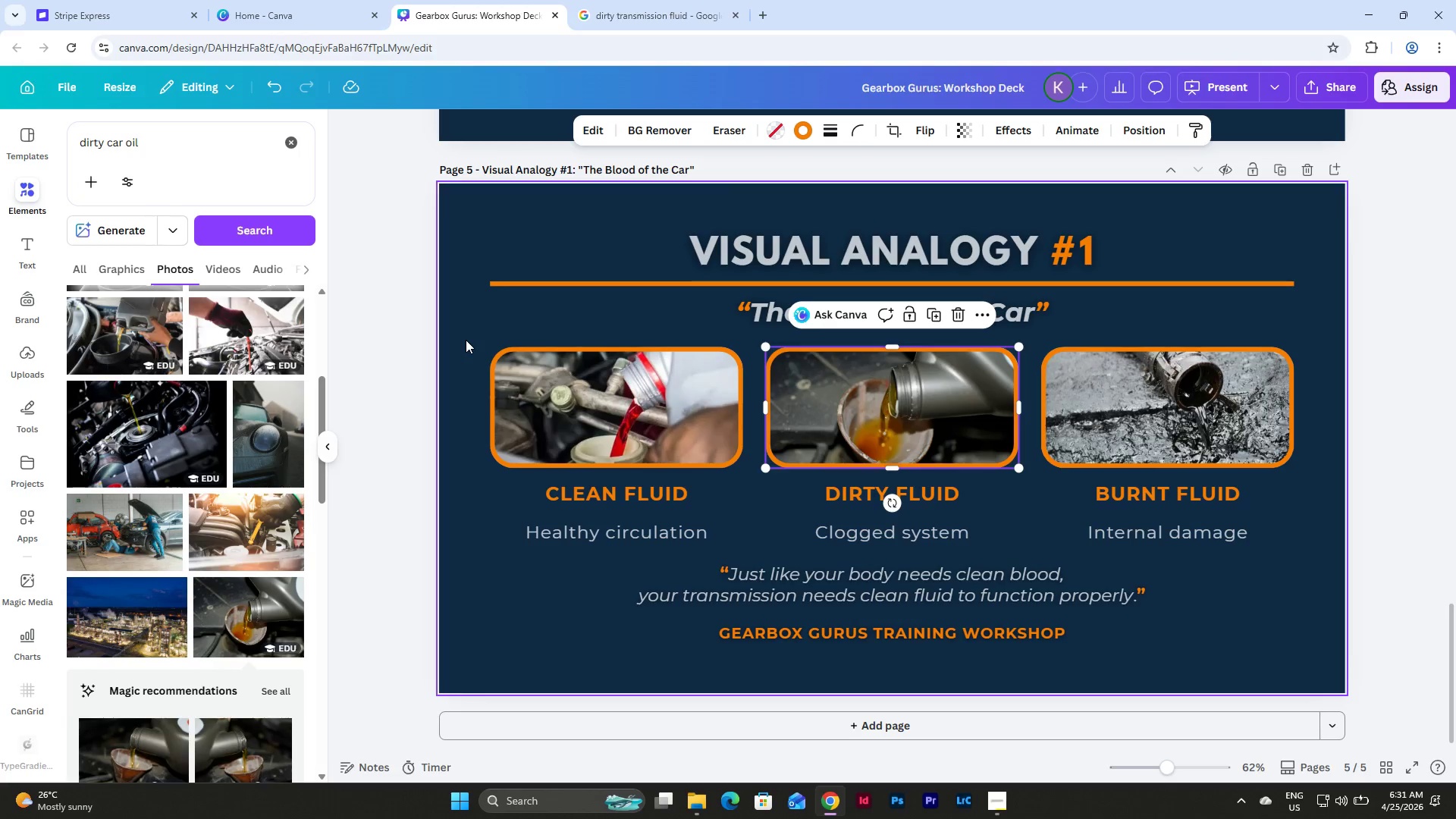 
left_click([466, 340])
 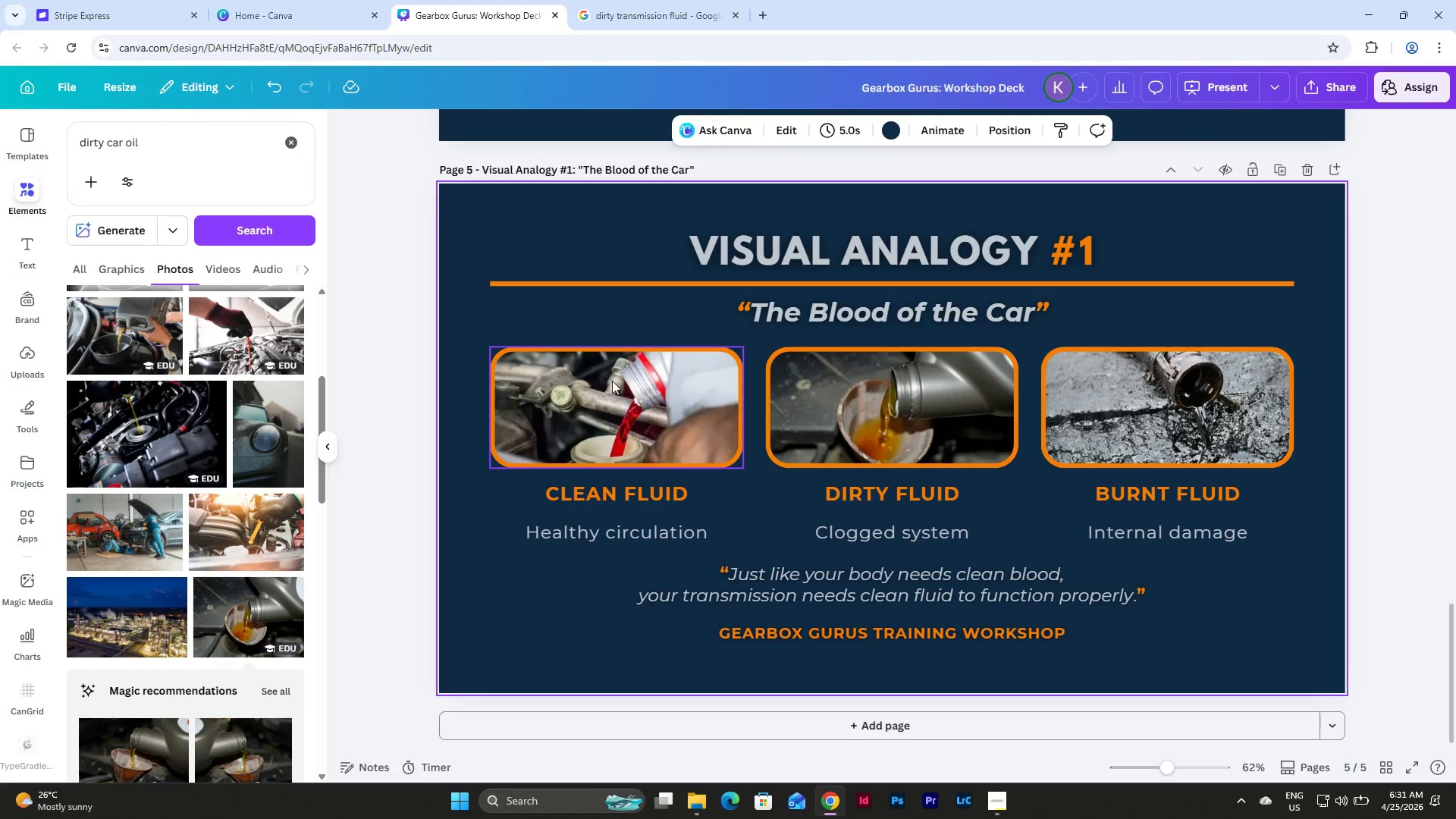 
left_click([604, 381])
 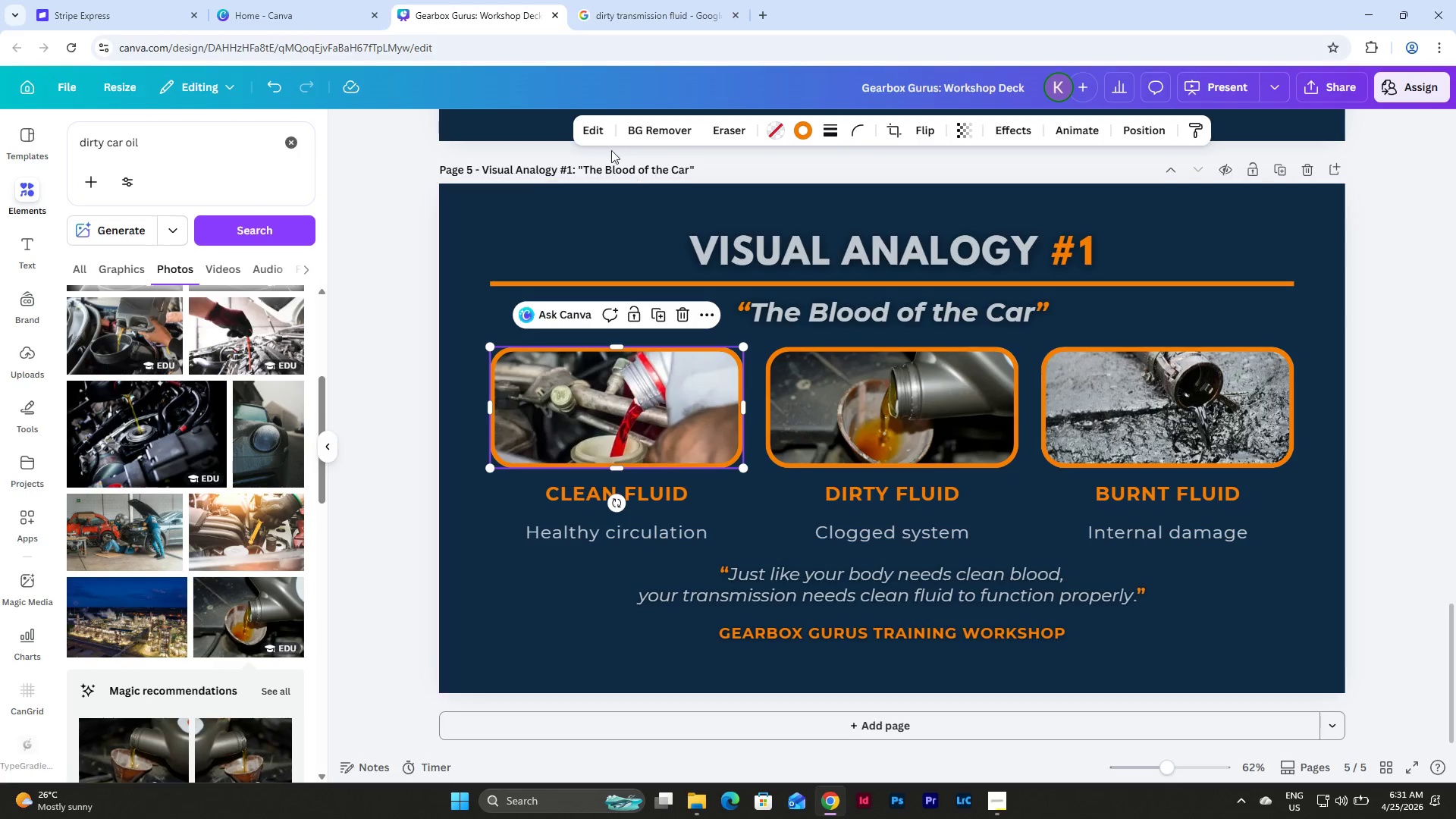 
left_click([583, 125])
 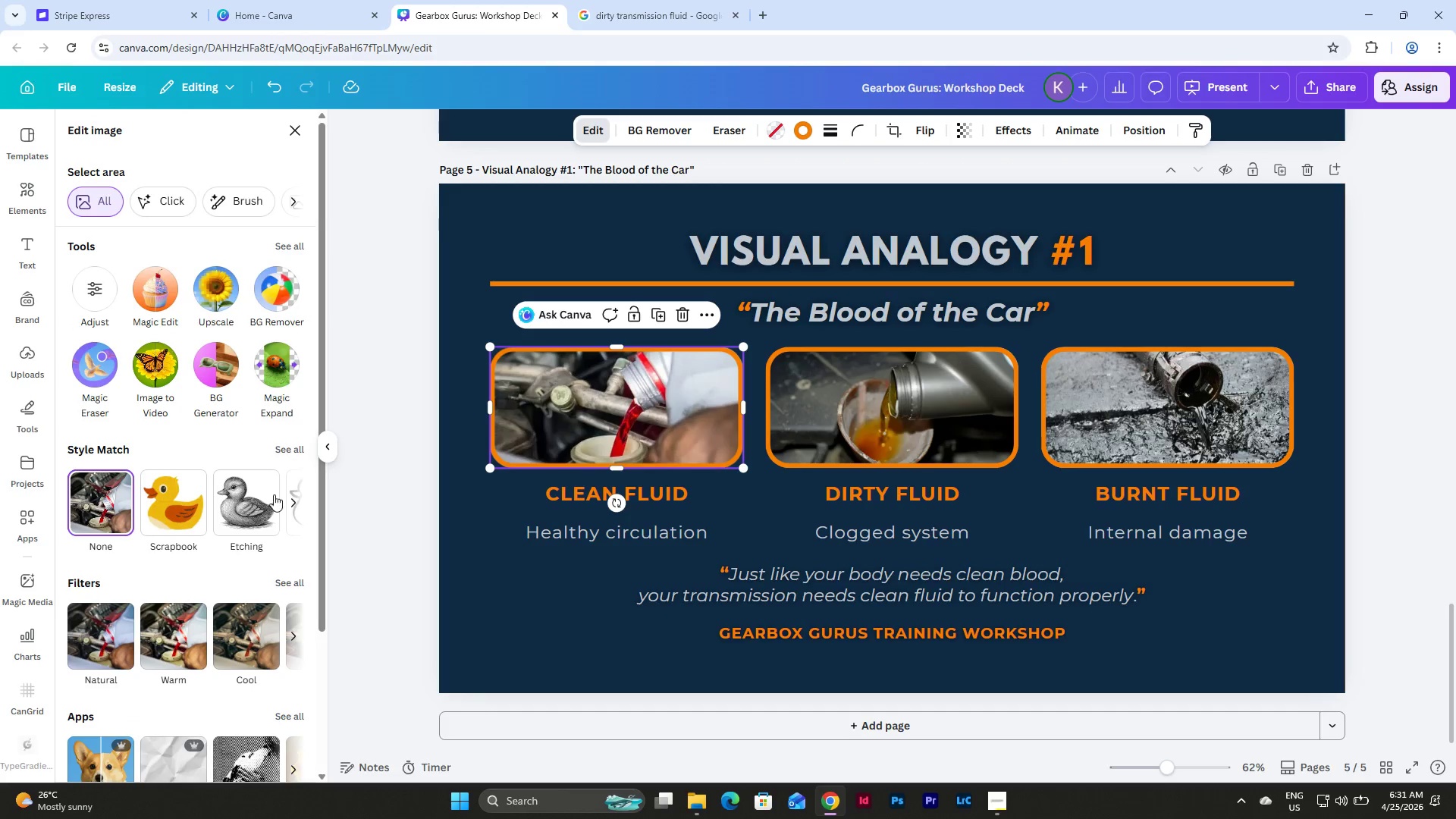 
left_click([290, 576])
 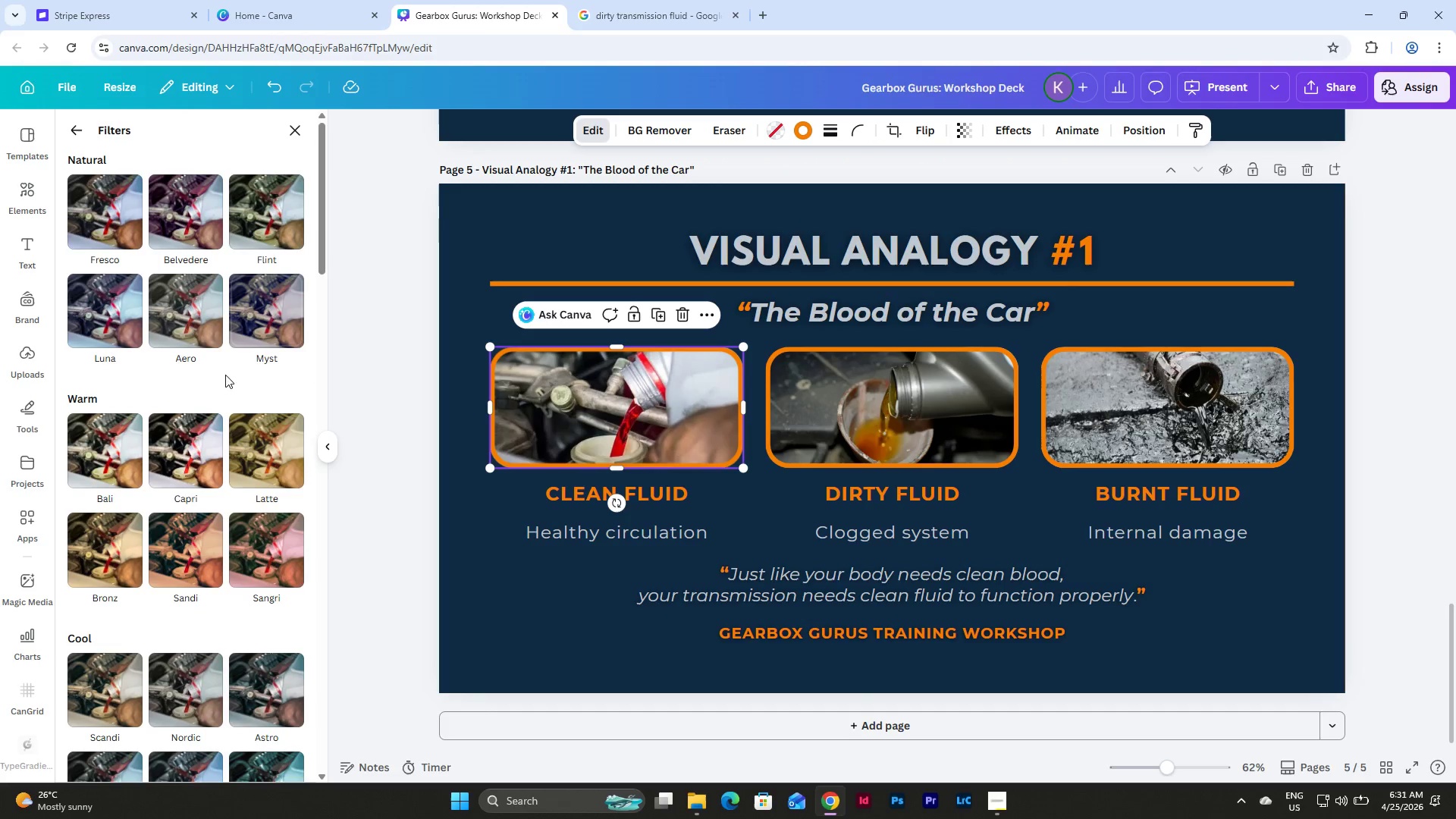 
scroll: coordinate [201, 405], scroll_direction: up, amount: 3.0
 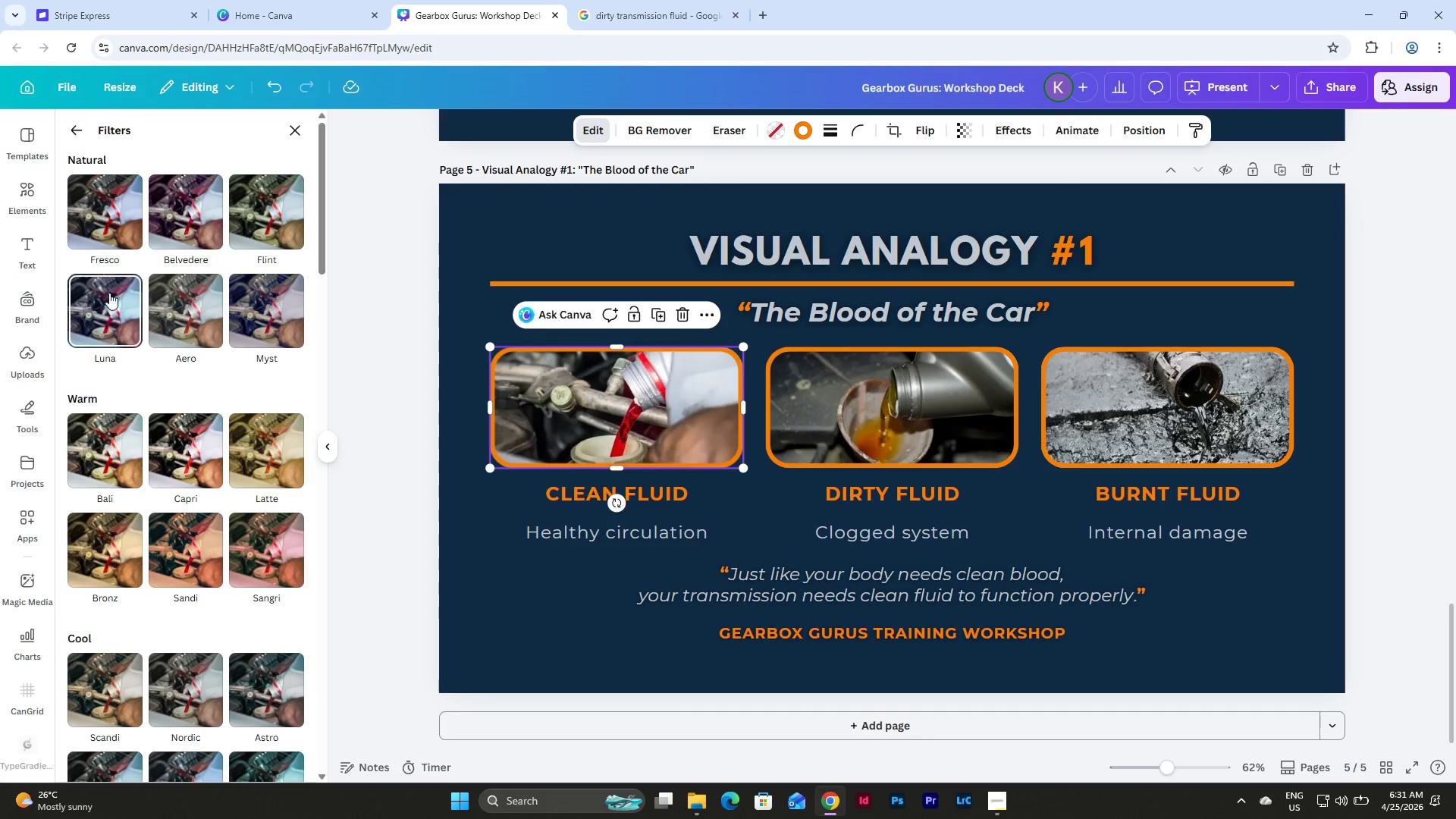 
left_click([104, 287])
 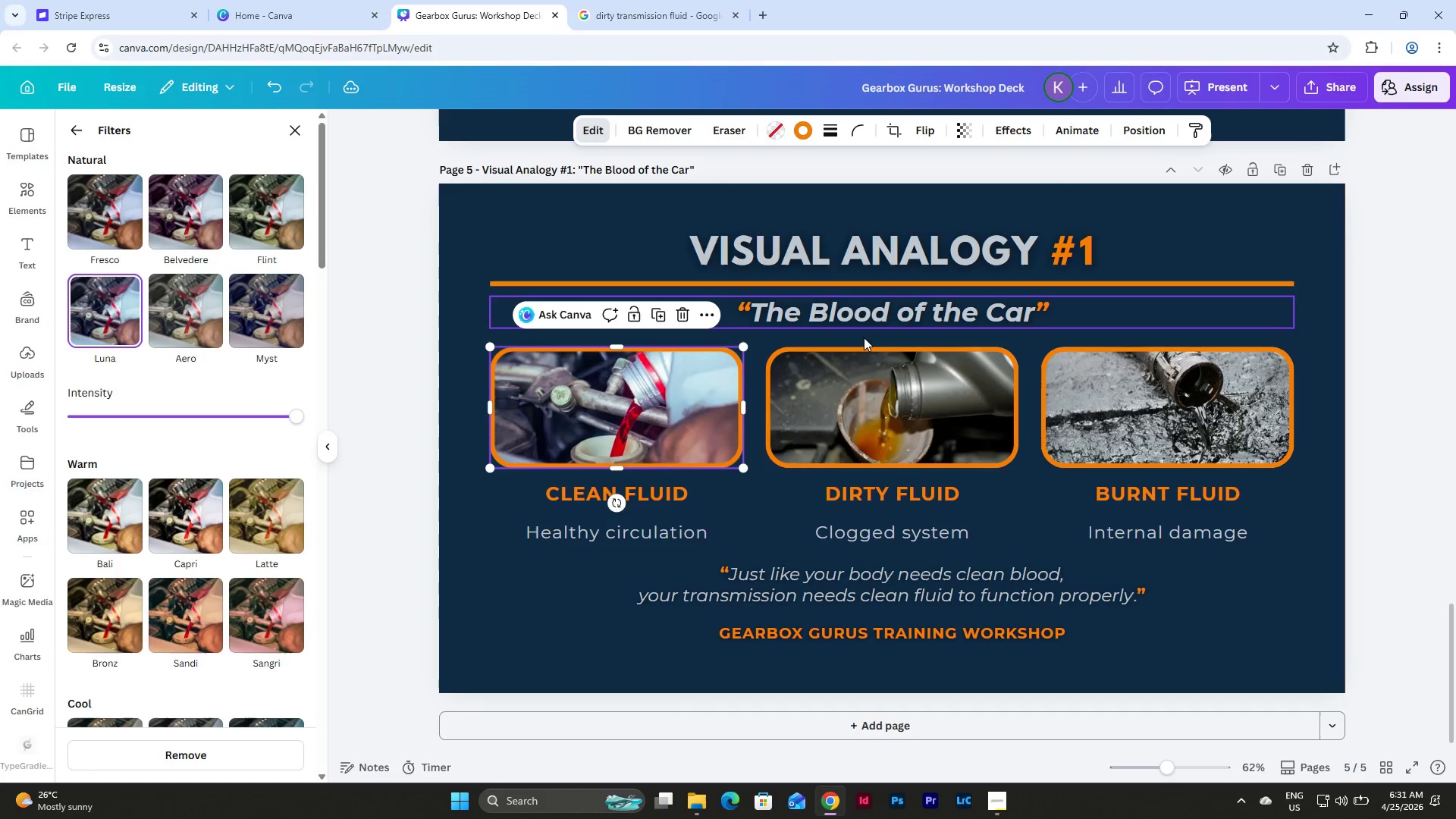 
left_click([892, 403])
 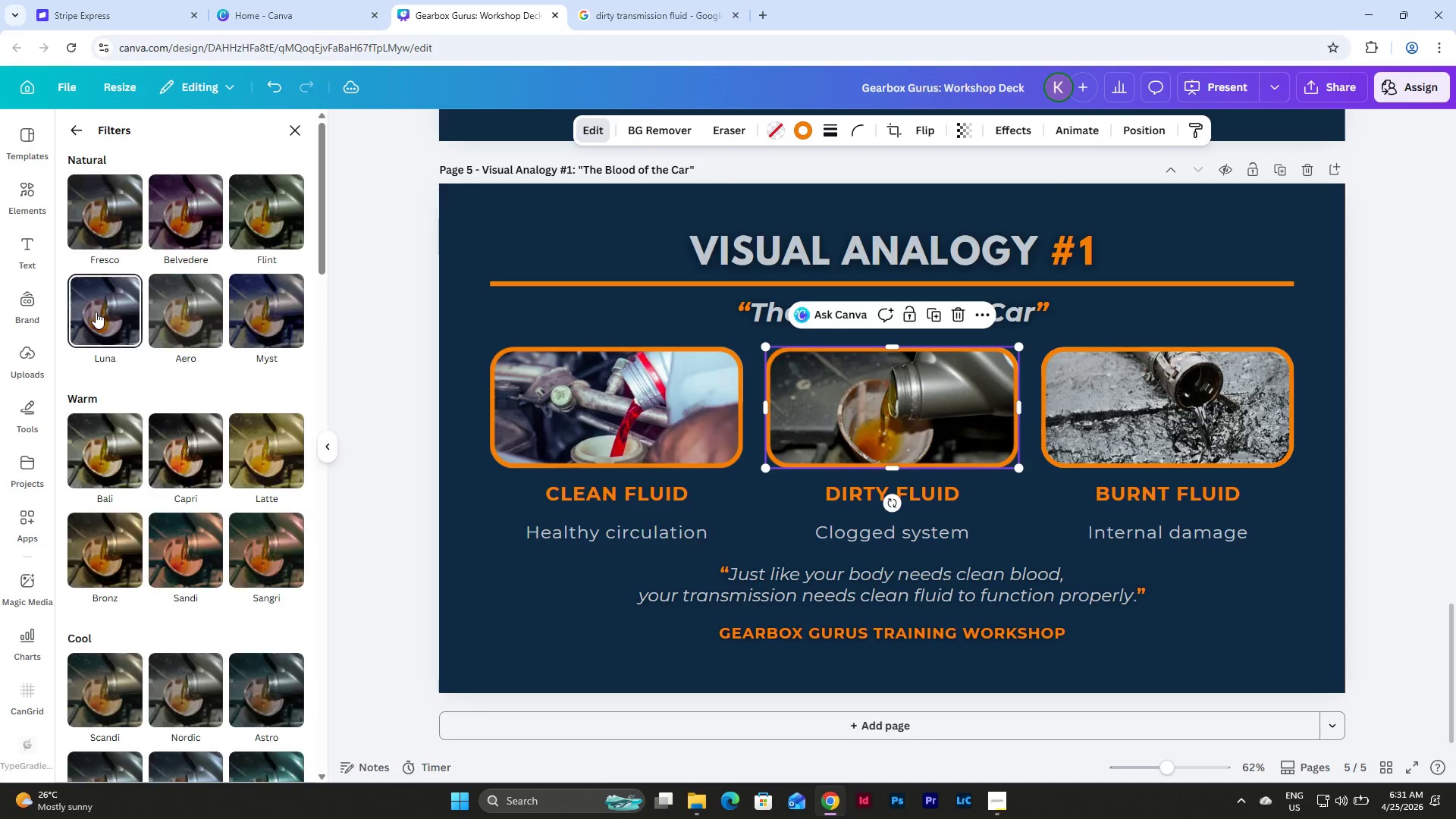 
left_click([96, 312])
 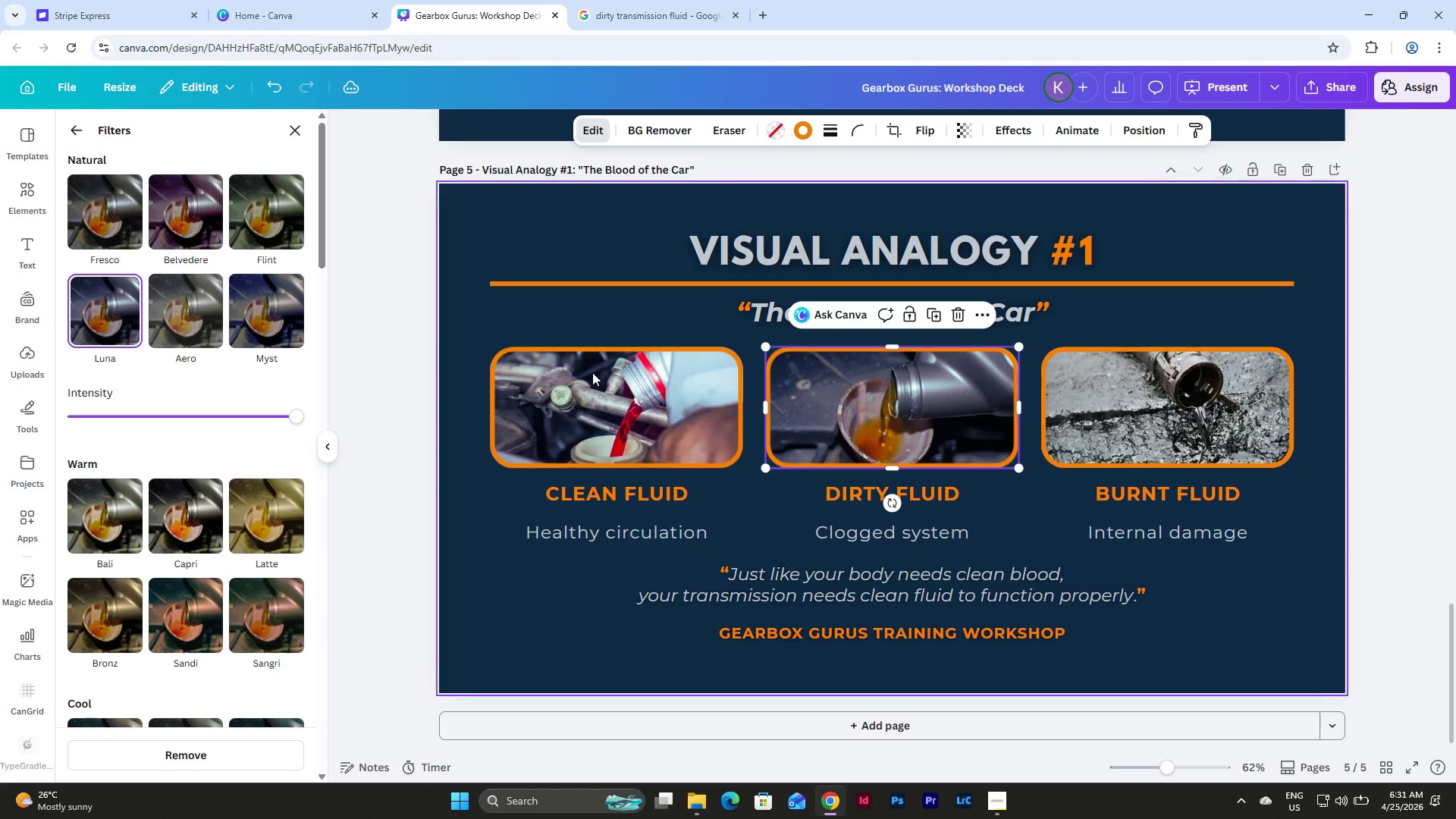 
left_click([1194, 391])
 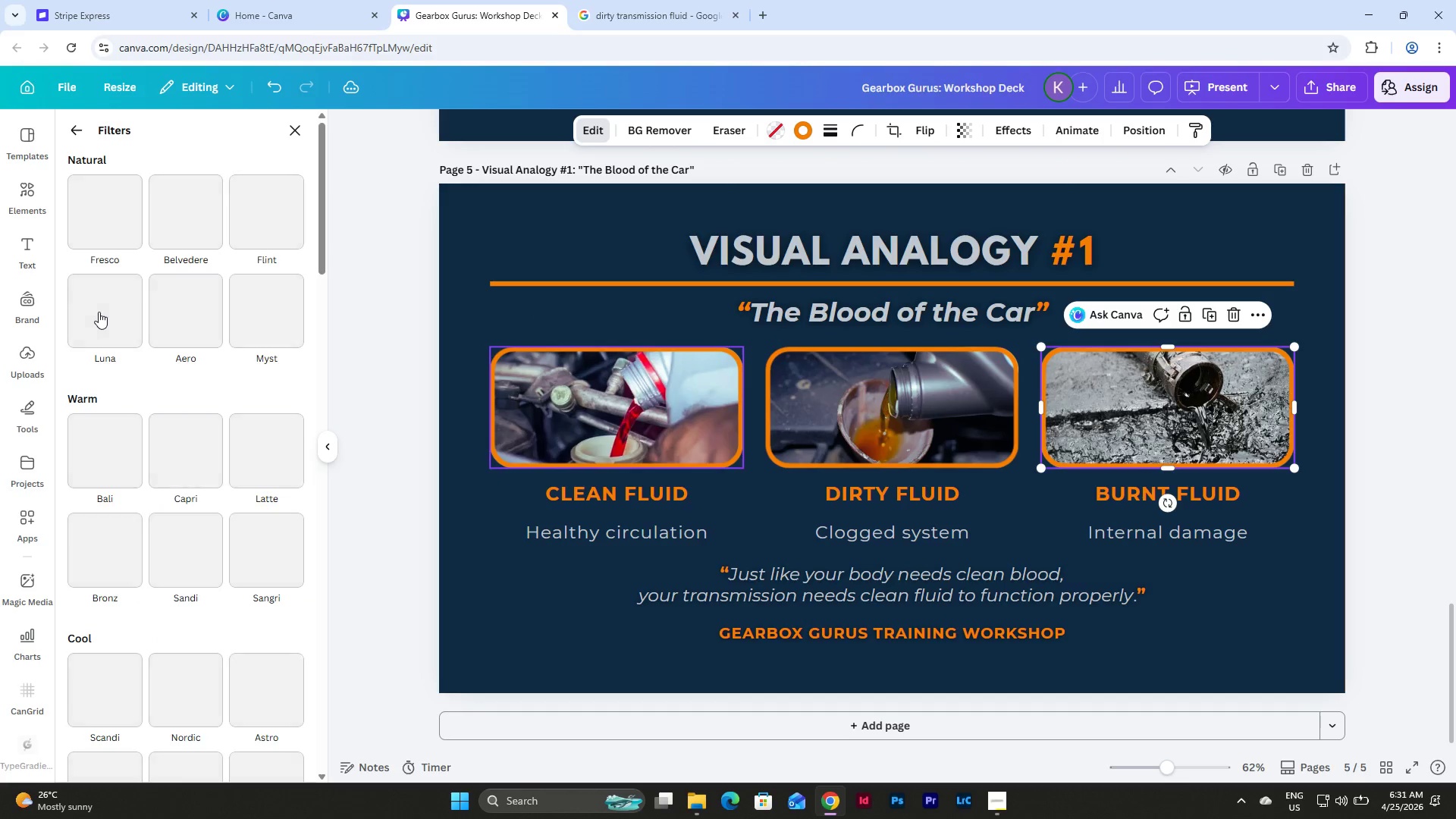 
left_click([99, 312])
 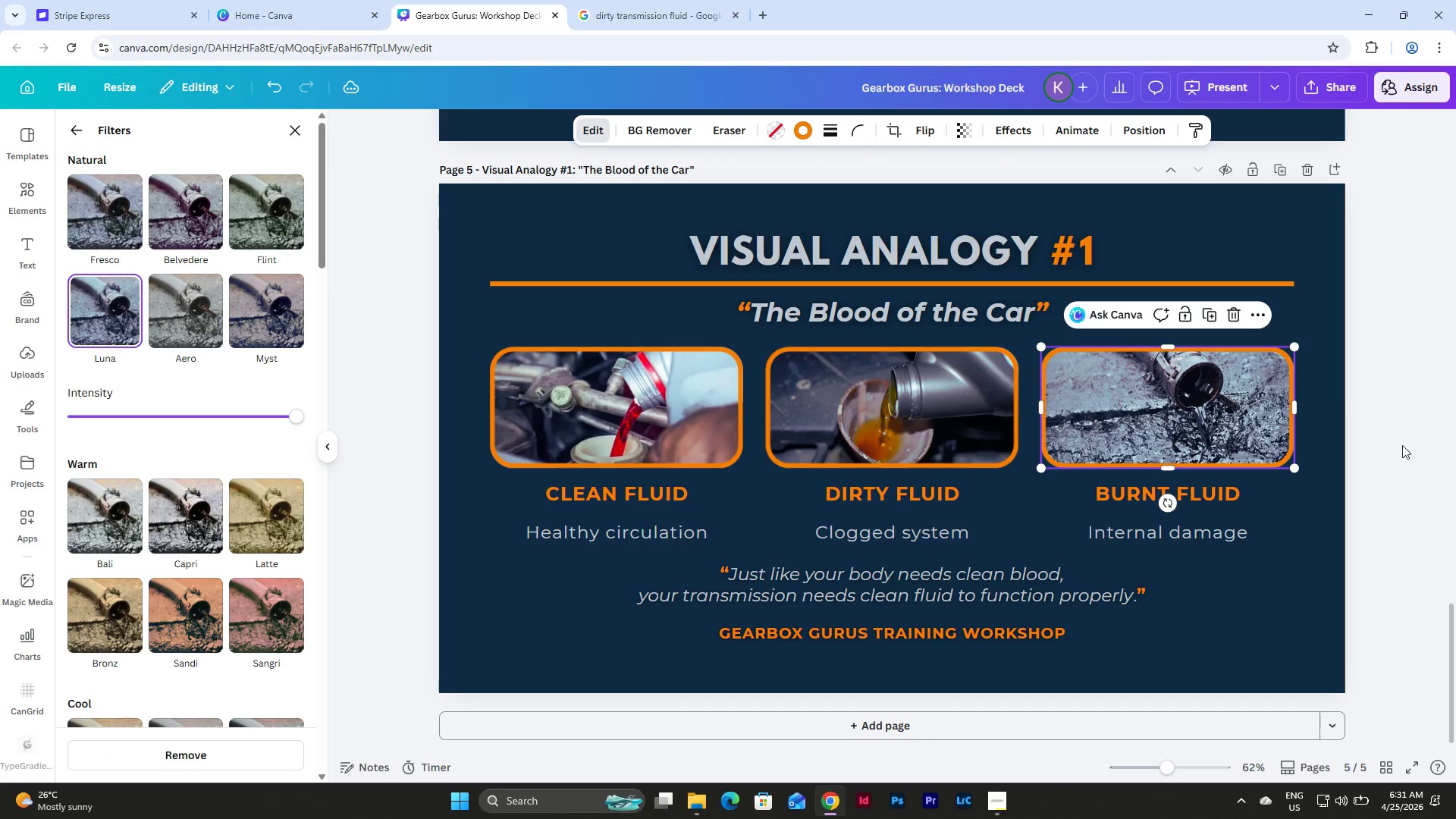 
left_click([1321, 380])
 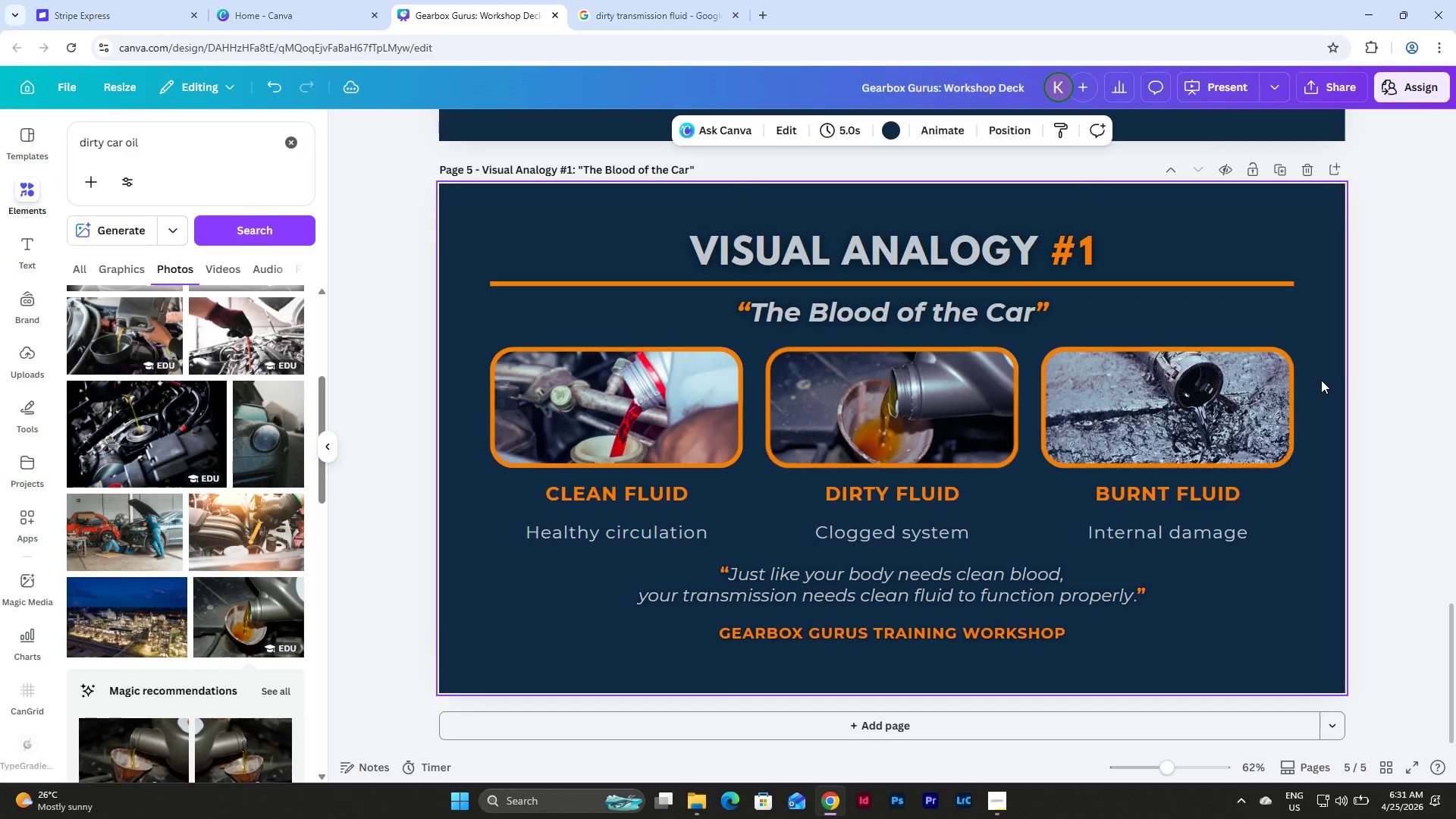 
scroll: coordinate [1321, 380], scroll_direction: up, amount: 4.0
 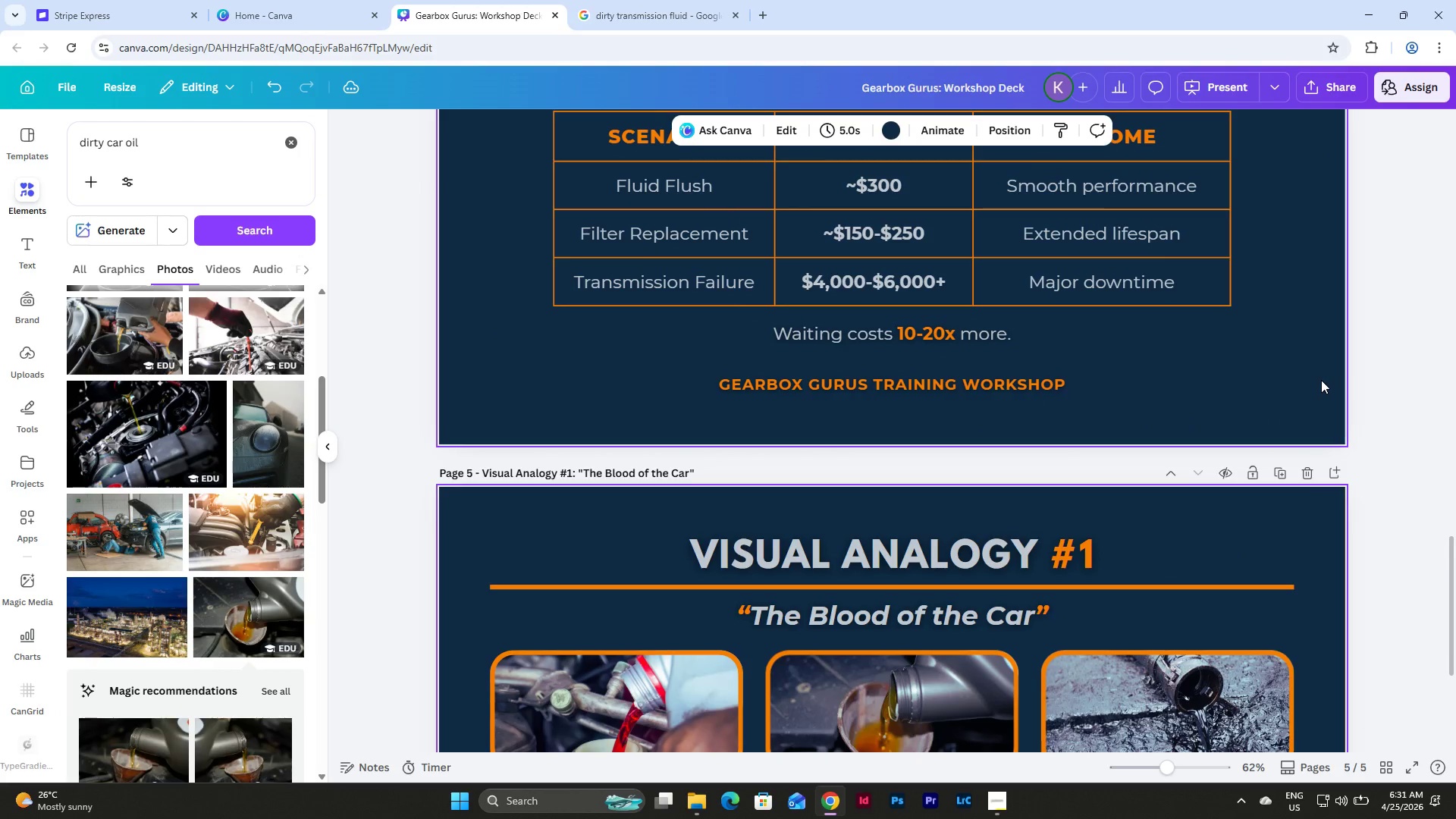 
scroll: coordinate [1321, 380], scroll_direction: down, amount: 4.0
 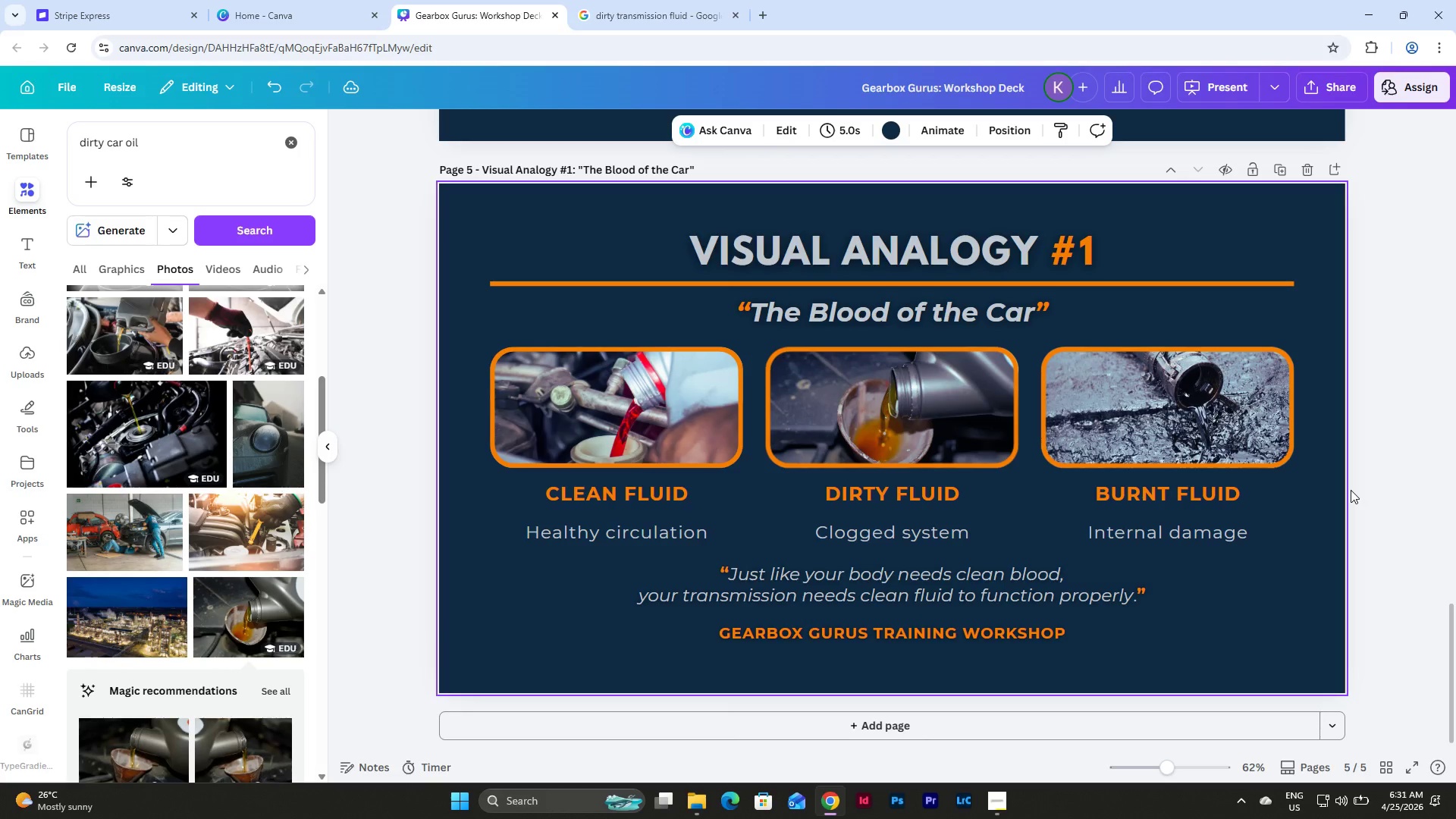 
scroll: coordinate [1351, 490], scroll_direction: up, amount: 3.0
 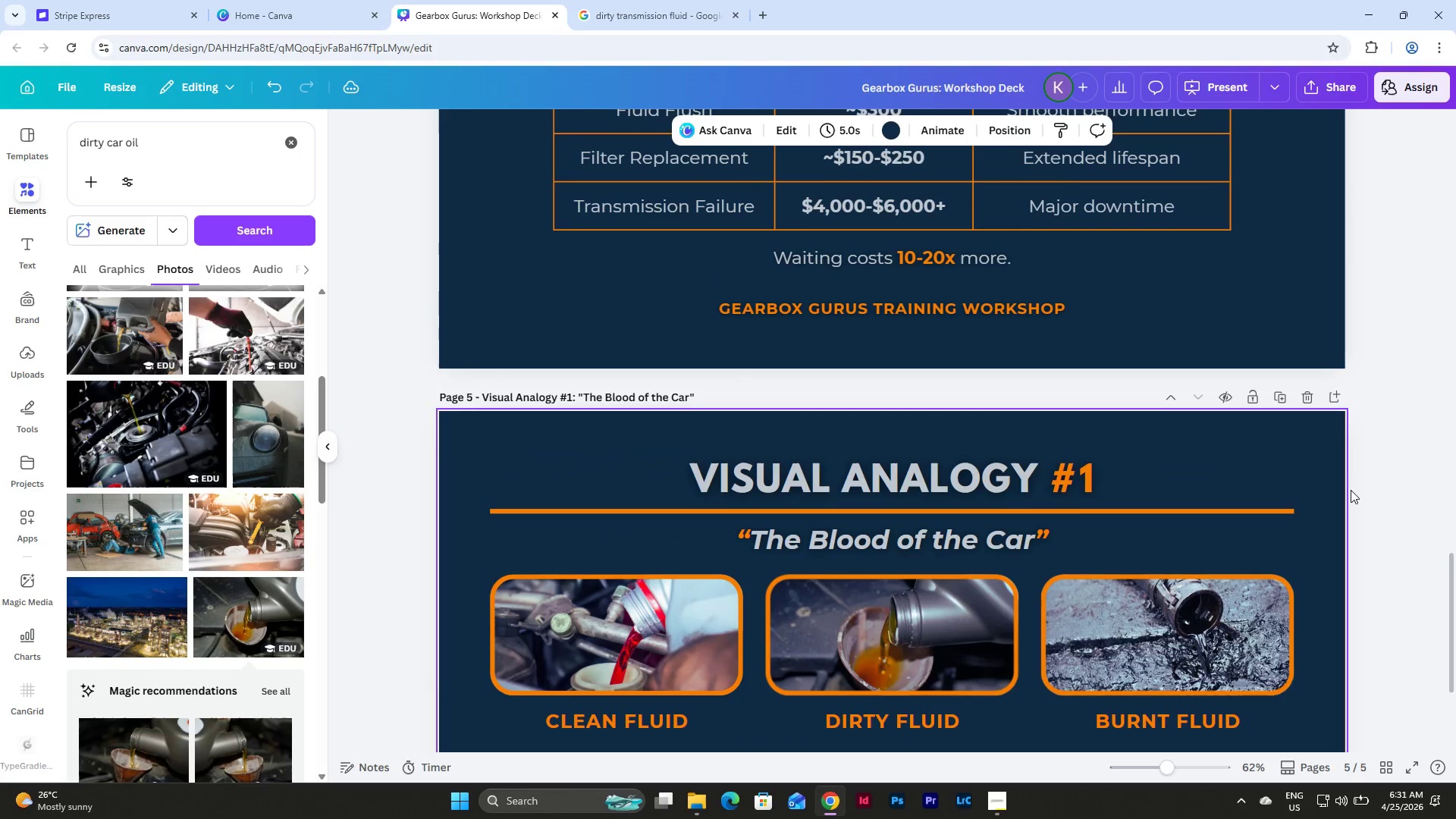 
scroll: coordinate [1351, 490], scroll_direction: down, amount: 1.0
 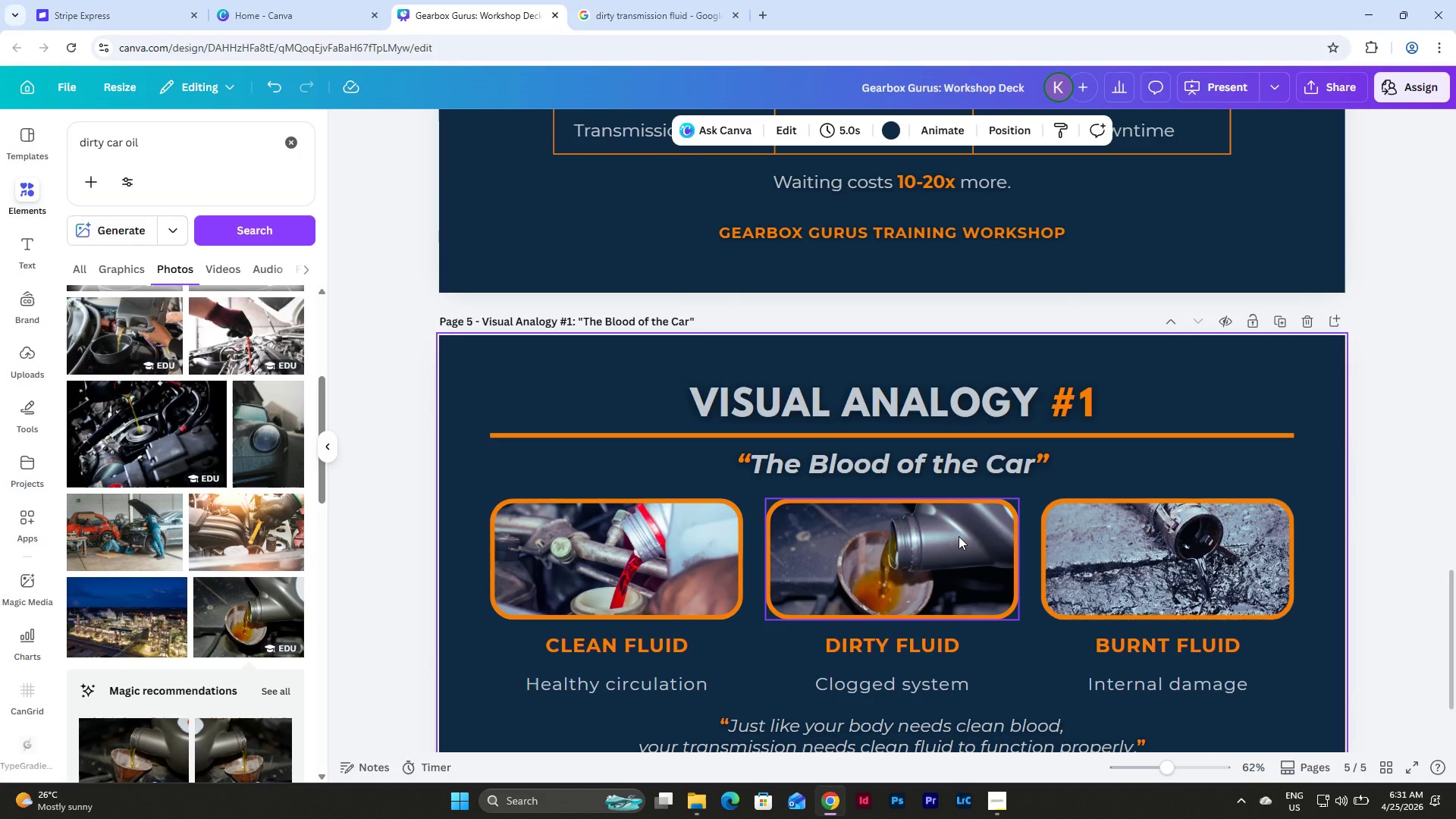 
double_click([959, 536])
 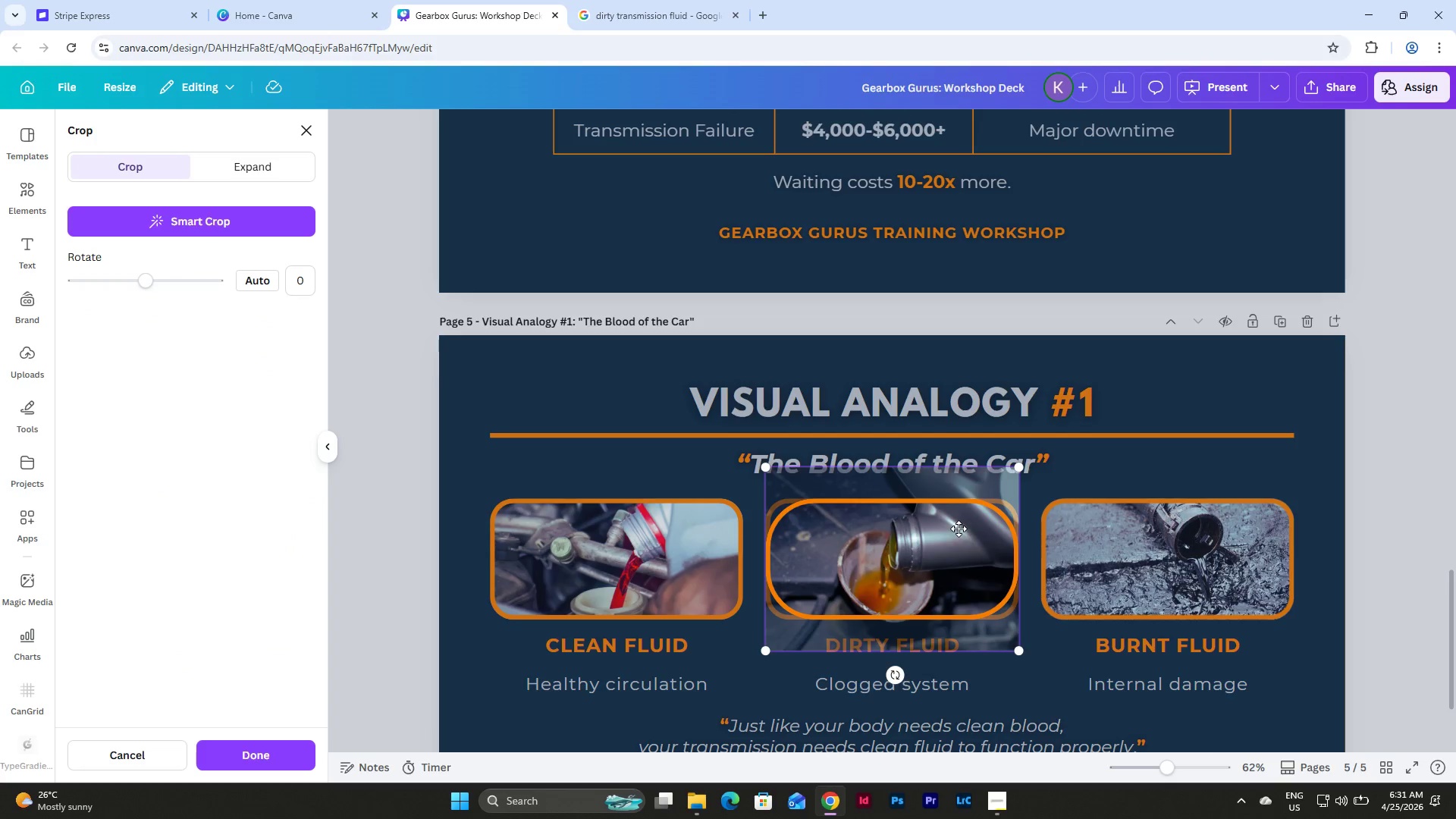 
left_click_drag(start_coordinate=[959, 529], to_coordinate=[959, 537])
 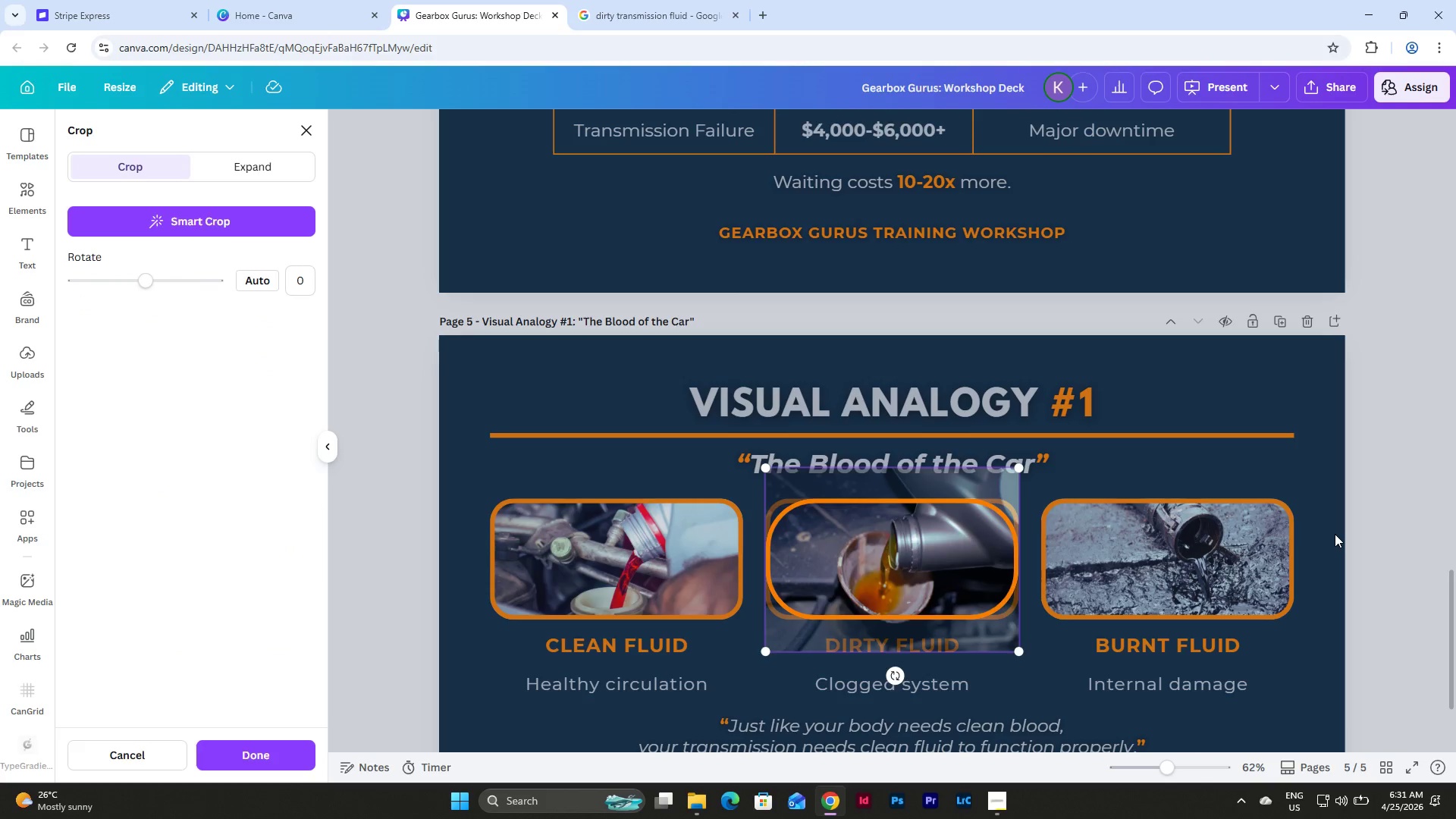 
double_click([1335, 534])
 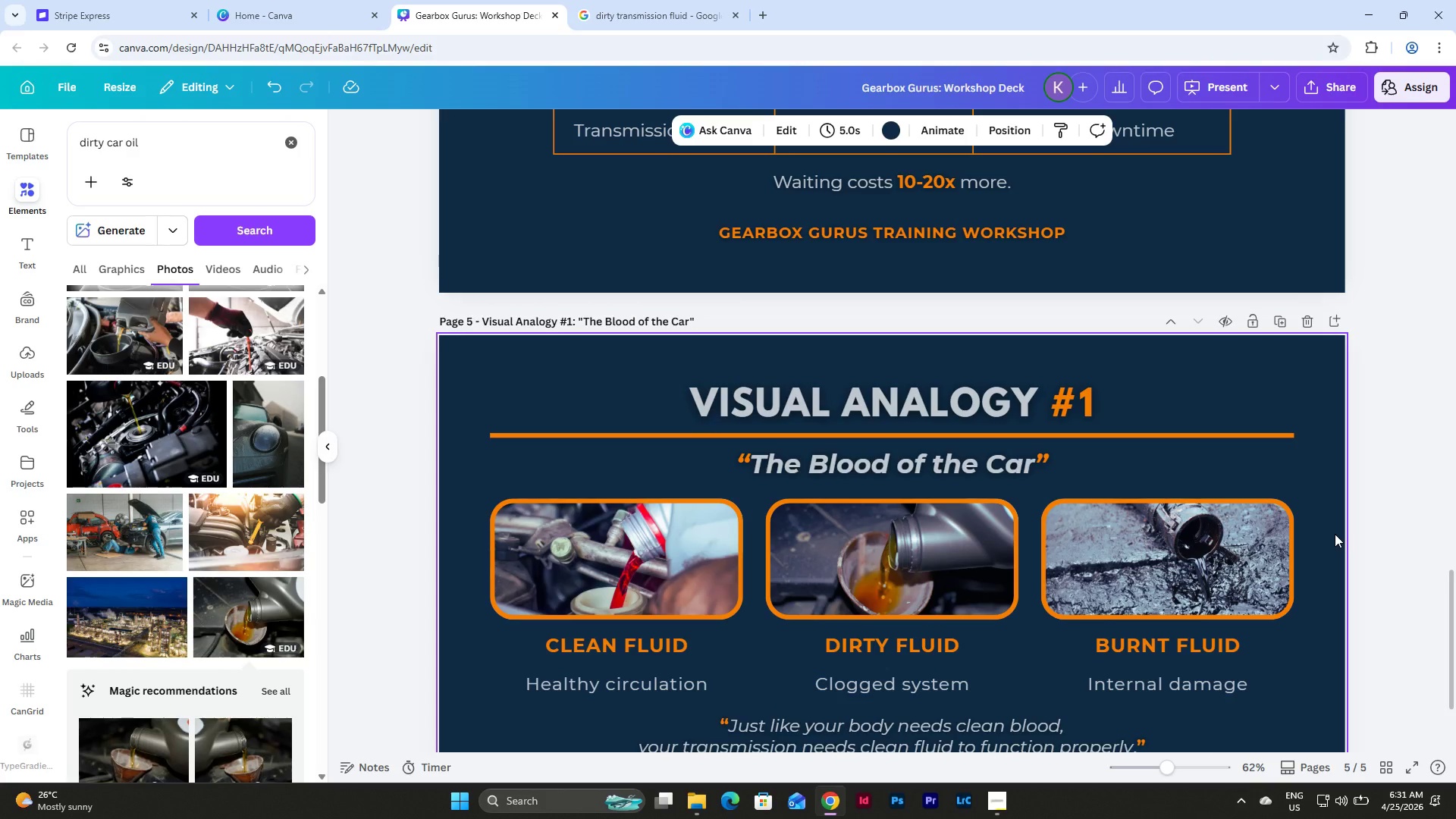 
scroll: coordinate [1335, 534], scroll_direction: down, amount: 2.0
 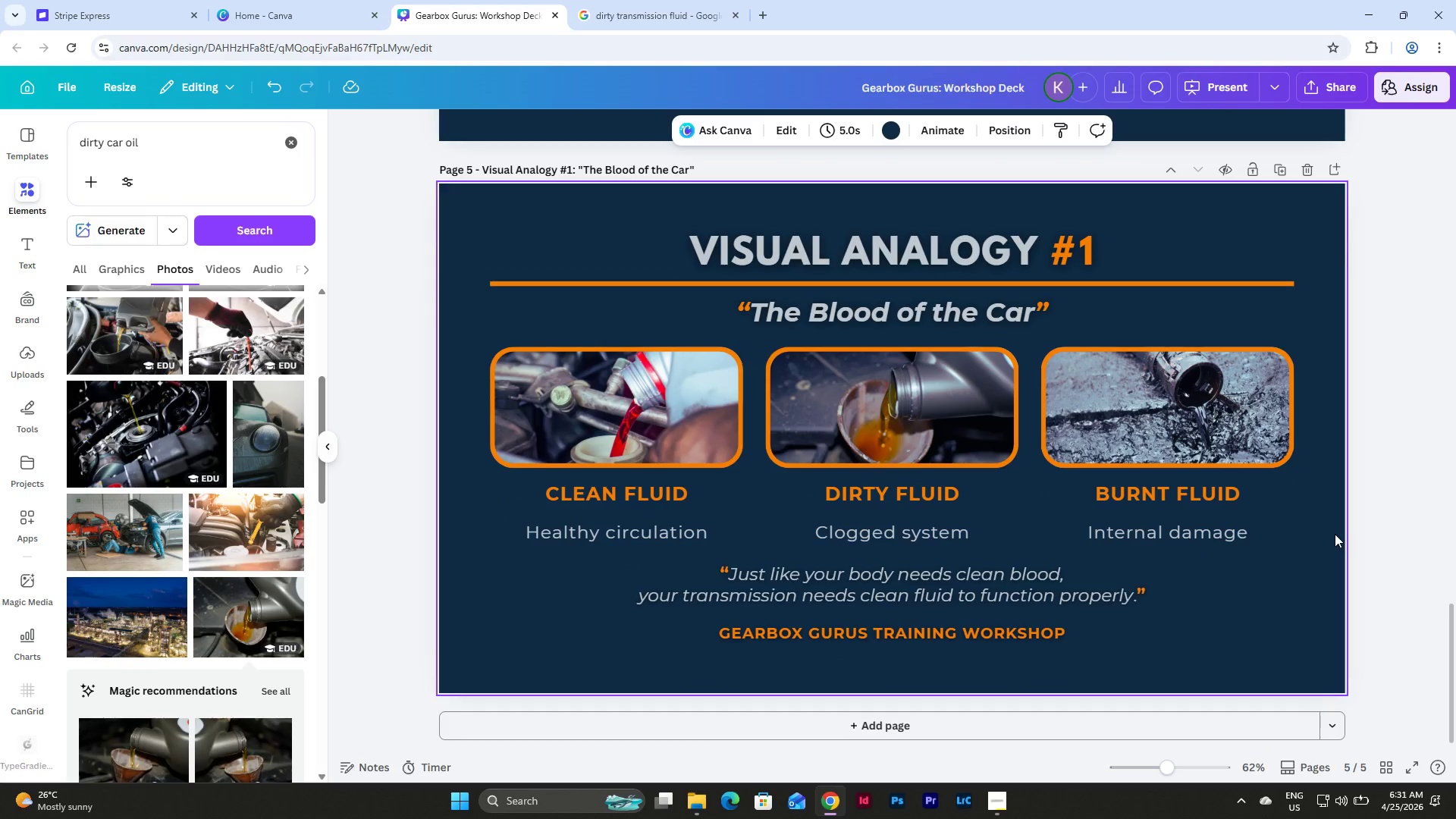 
scroll: coordinate [1335, 534], scroll_direction: up, amount: 3.0
 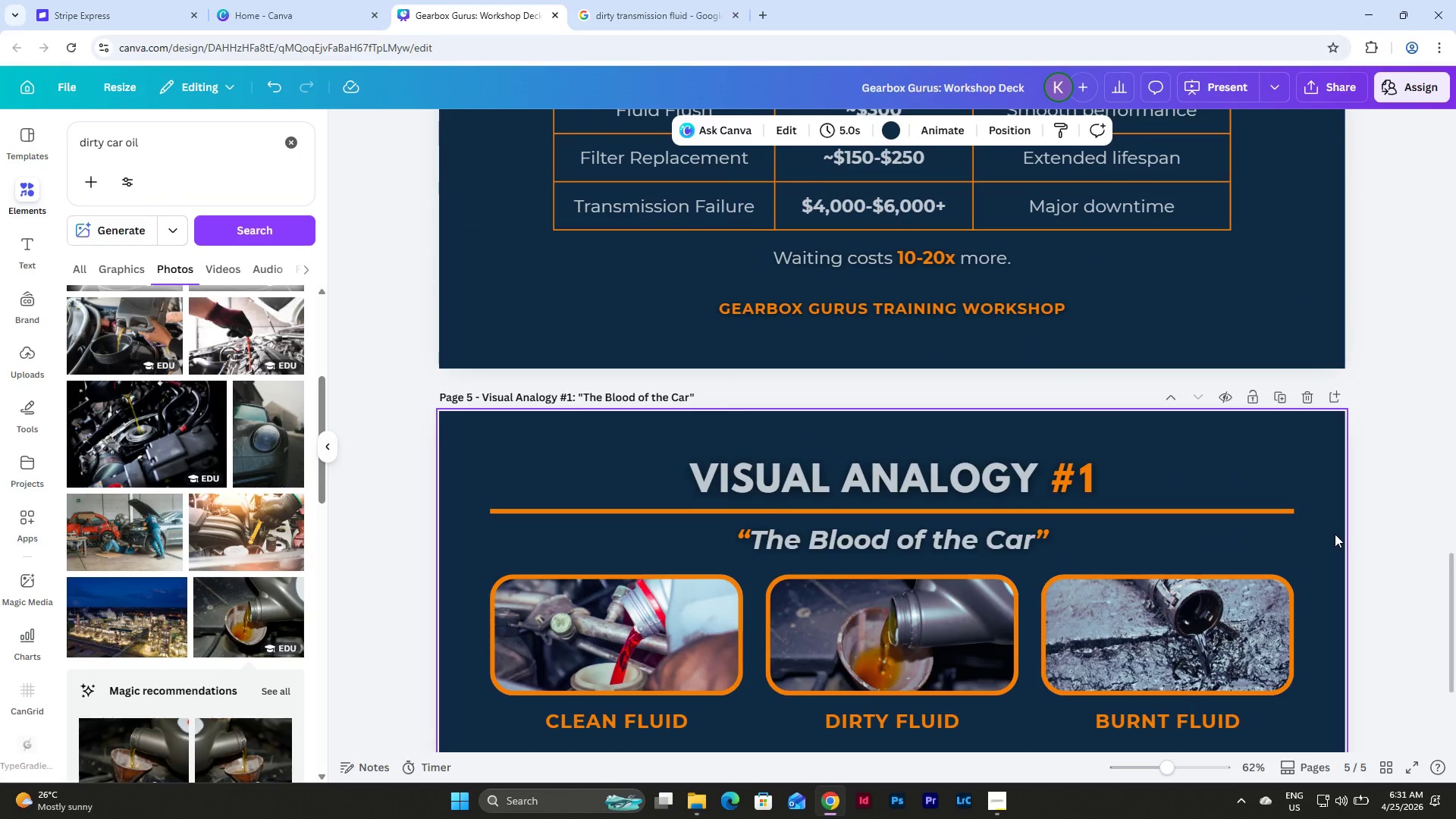 
scroll: coordinate [1335, 534], scroll_direction: down, amount: 3.0
 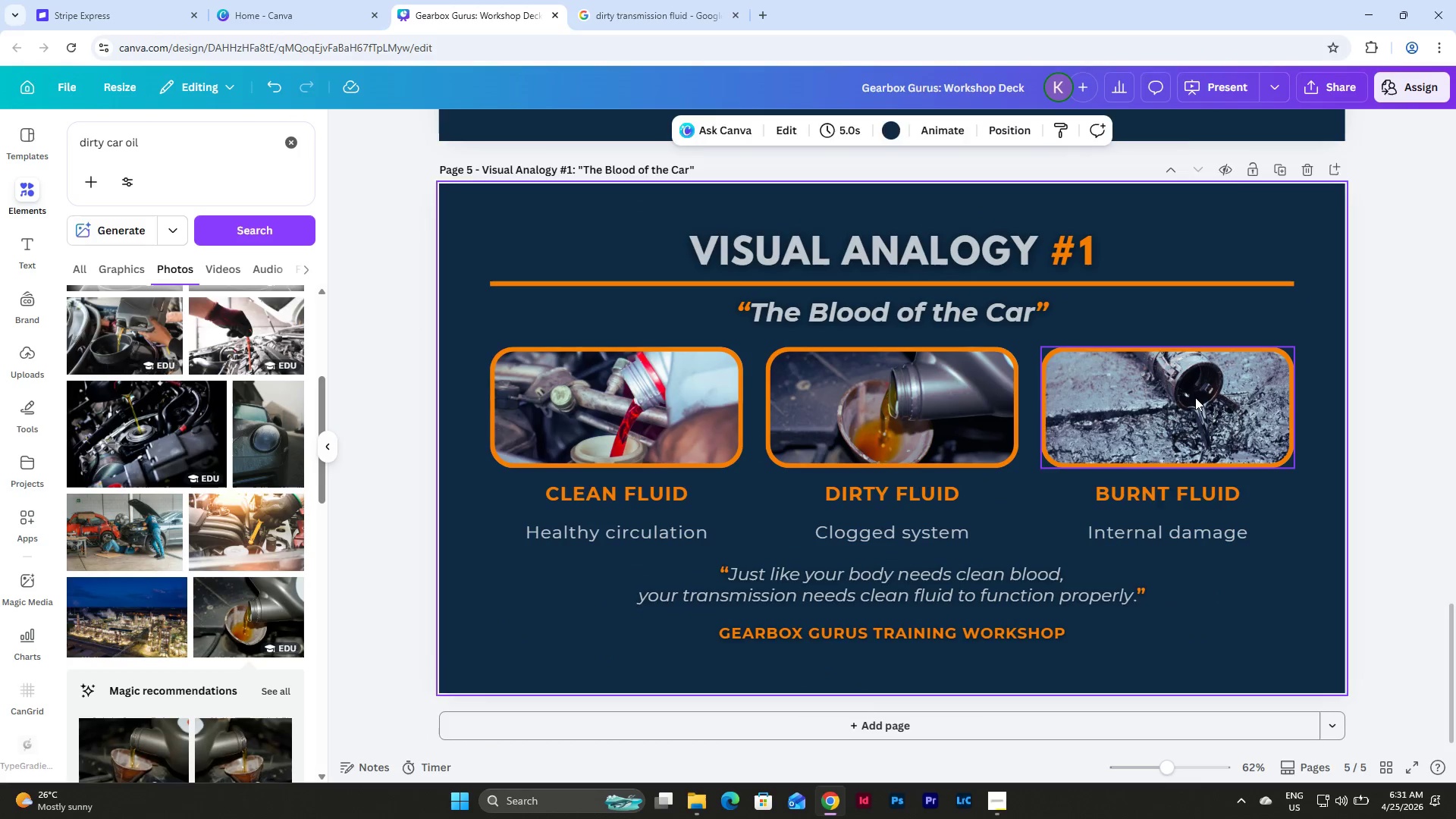 
double_click([1195, 397])
 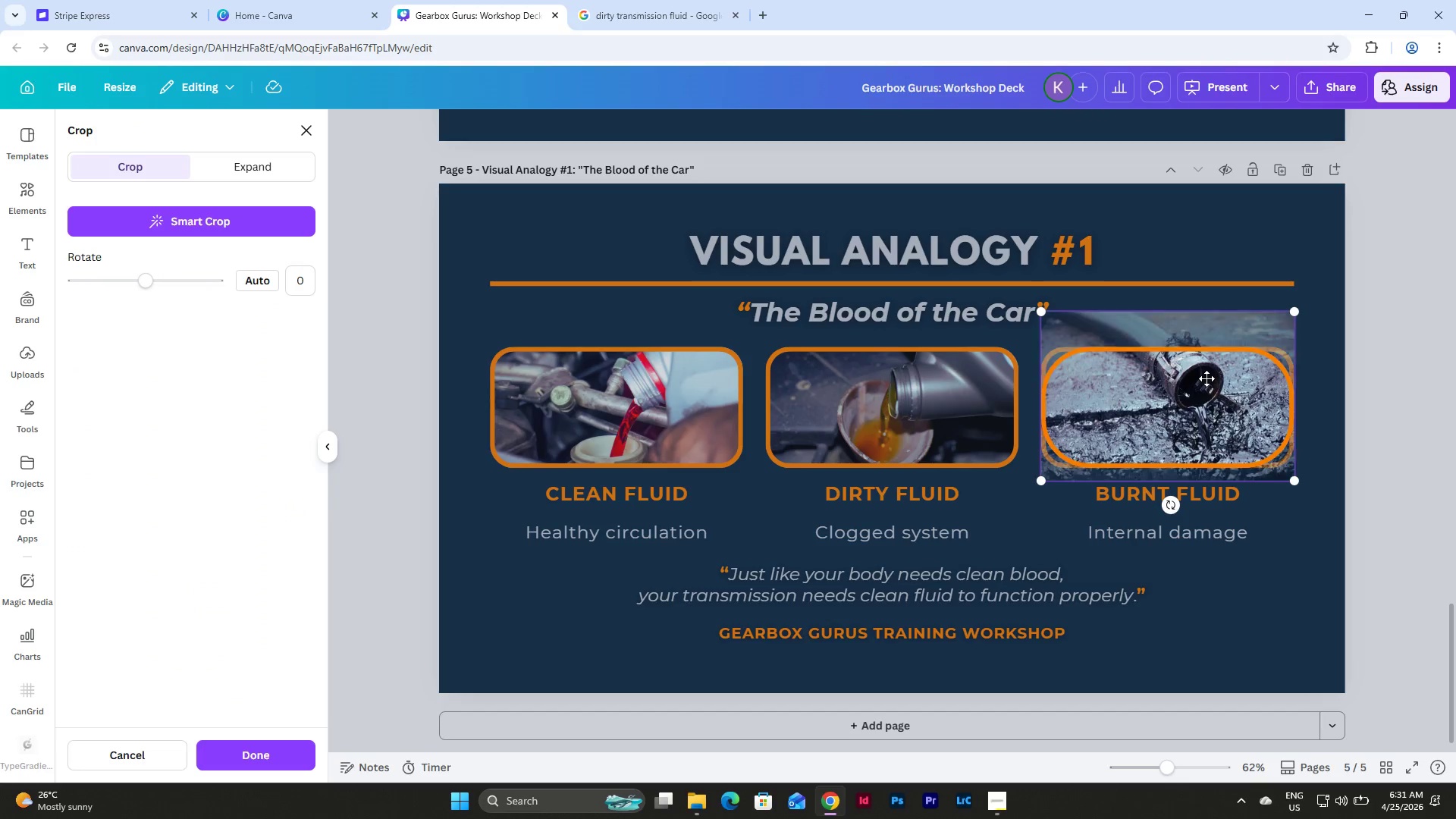 
left_click_drag(start_coordinate=[1207, 378], to_coordinate=[1207, 398])
 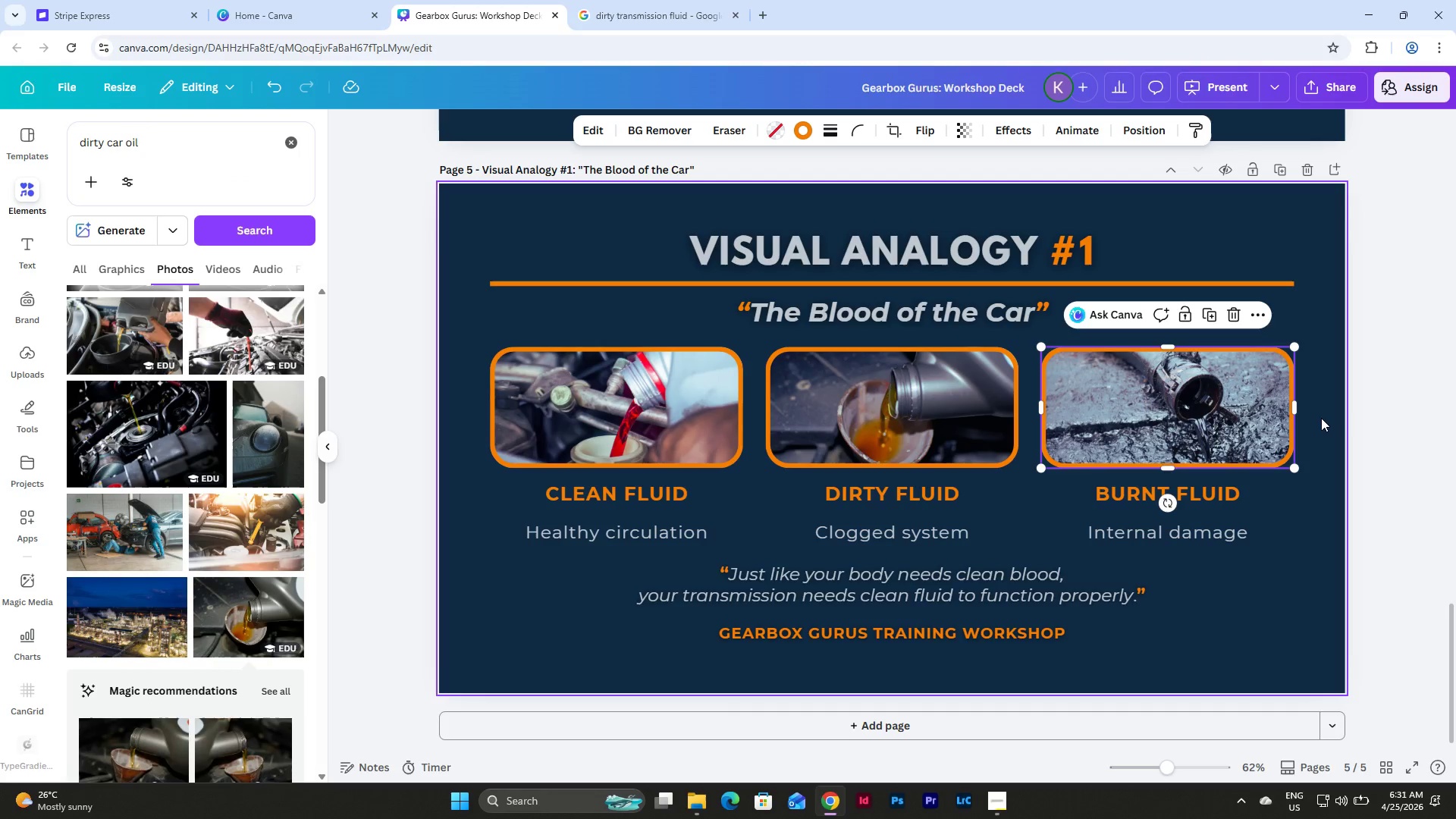 
double_click([1321, 418])
 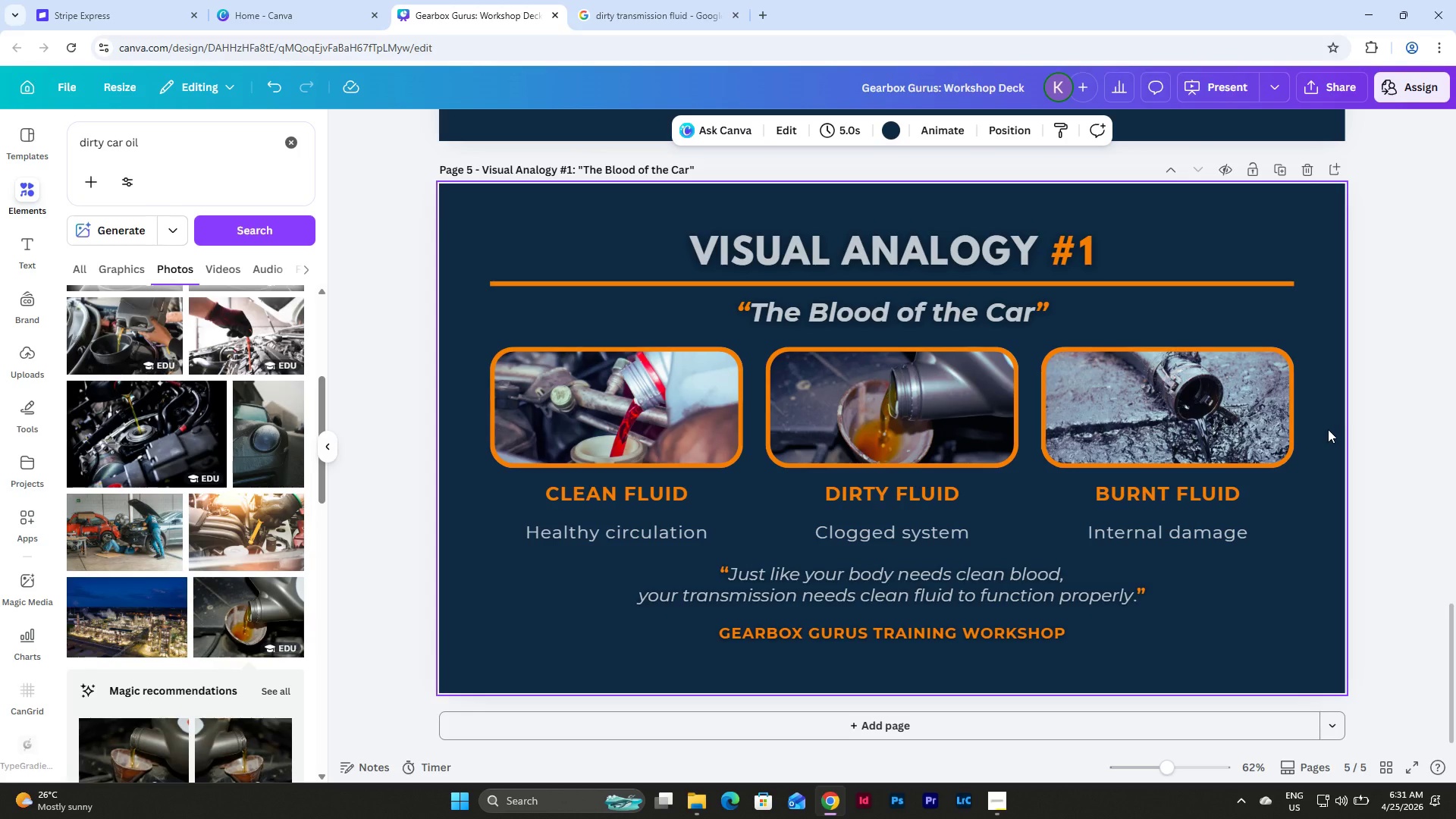 
left_click([623, 404])
 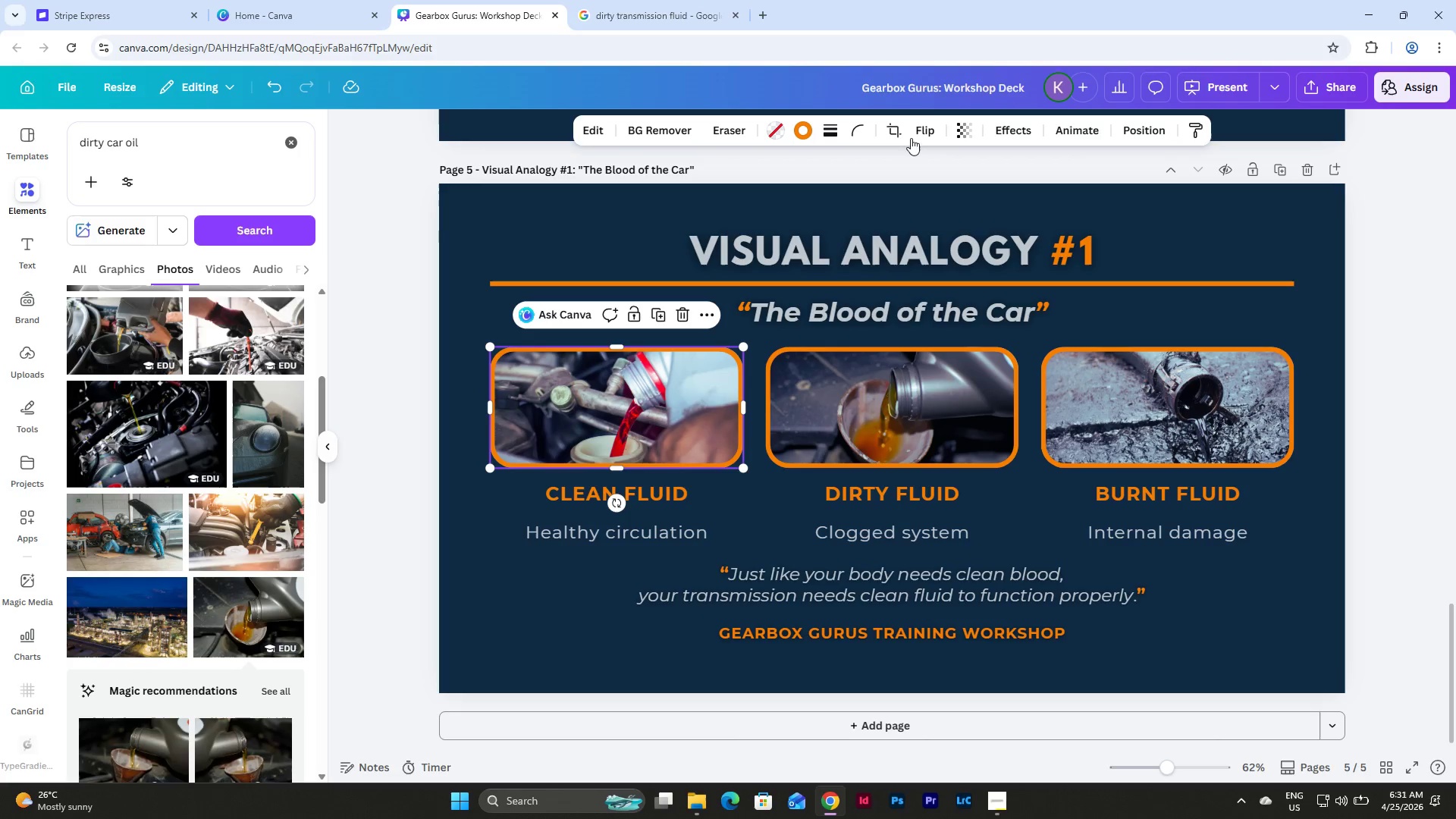 
left_click([919, 126])
 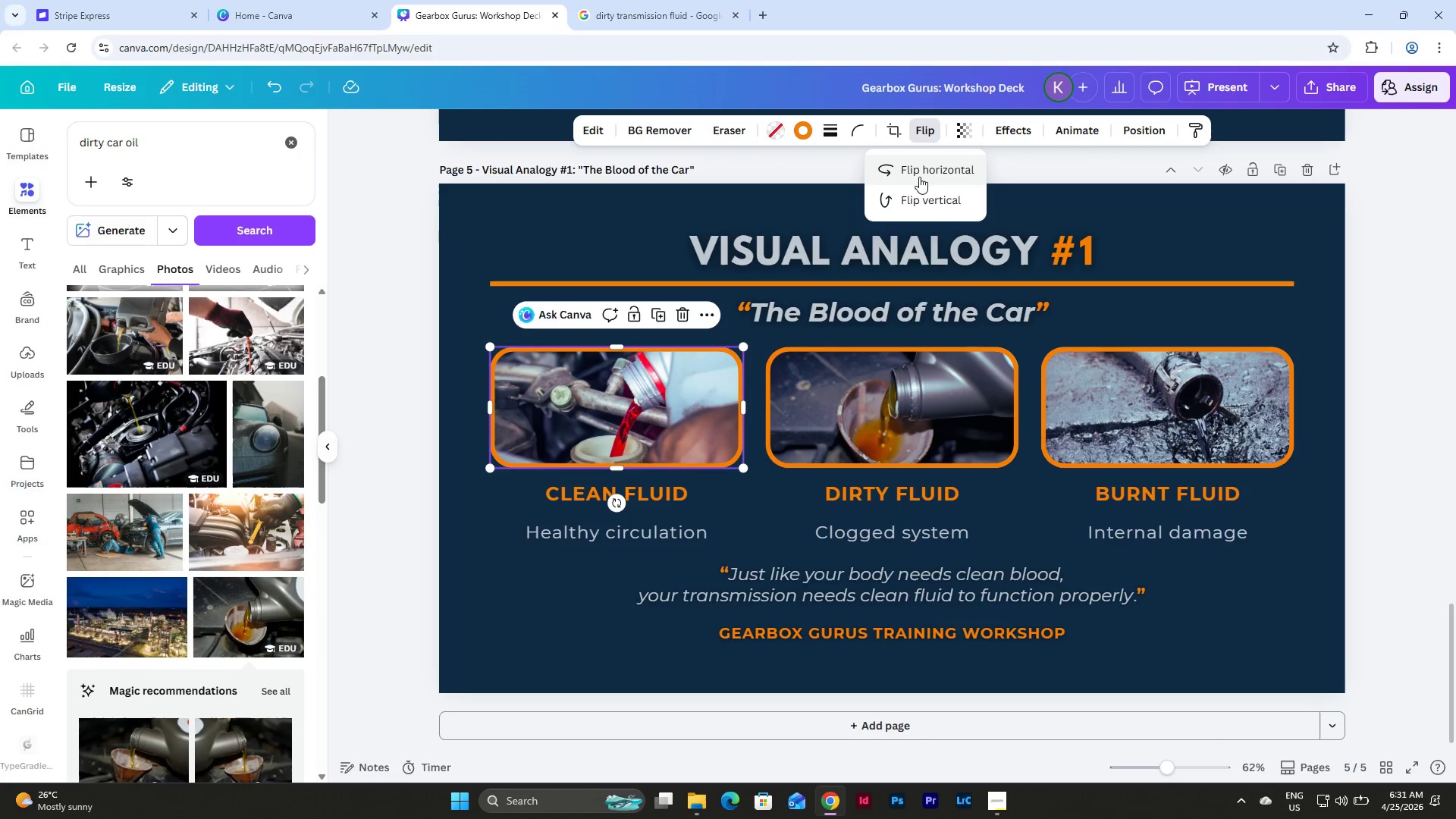 
left_click([919, 177])
 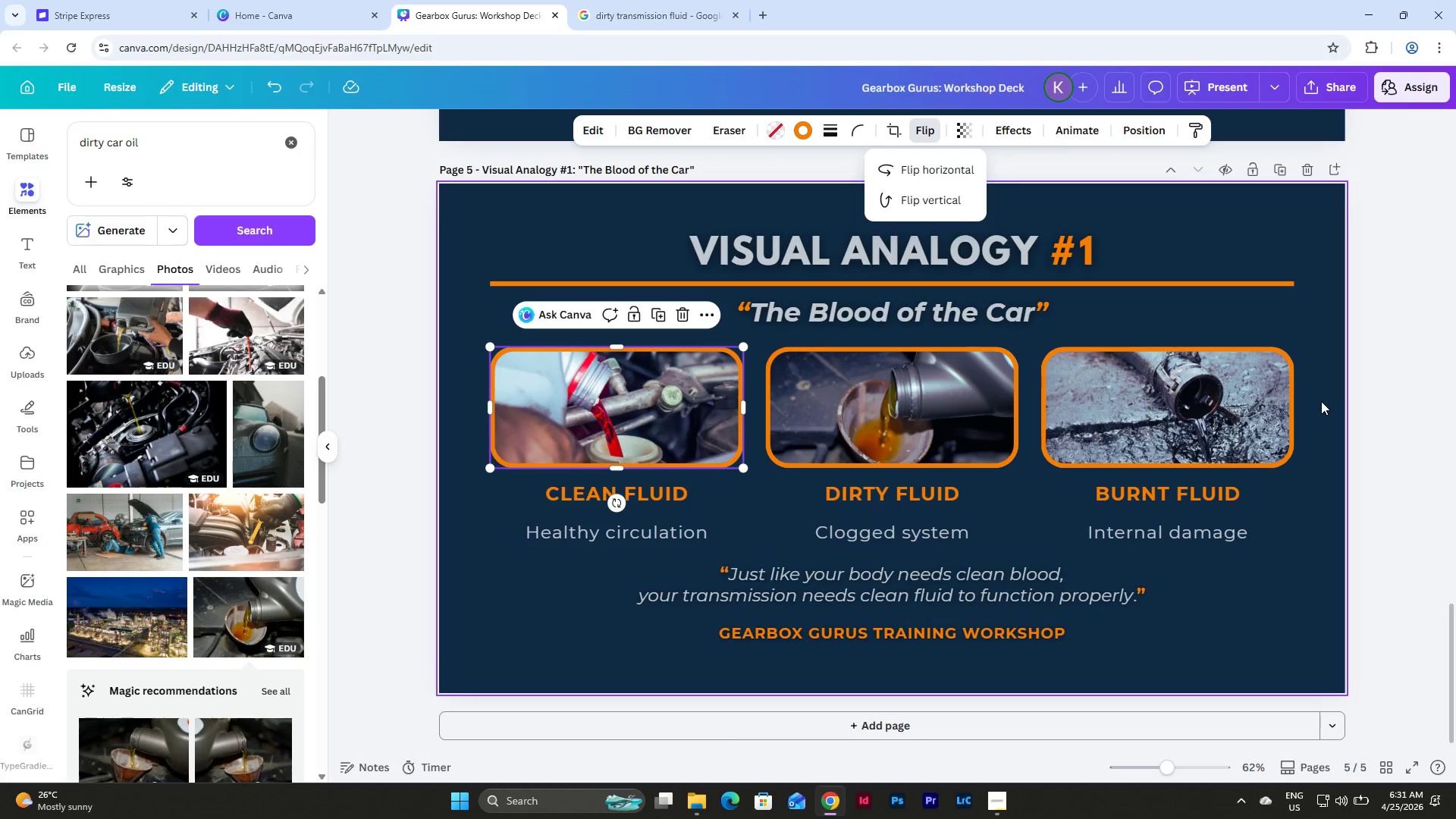 
left_click([1321, 399])
 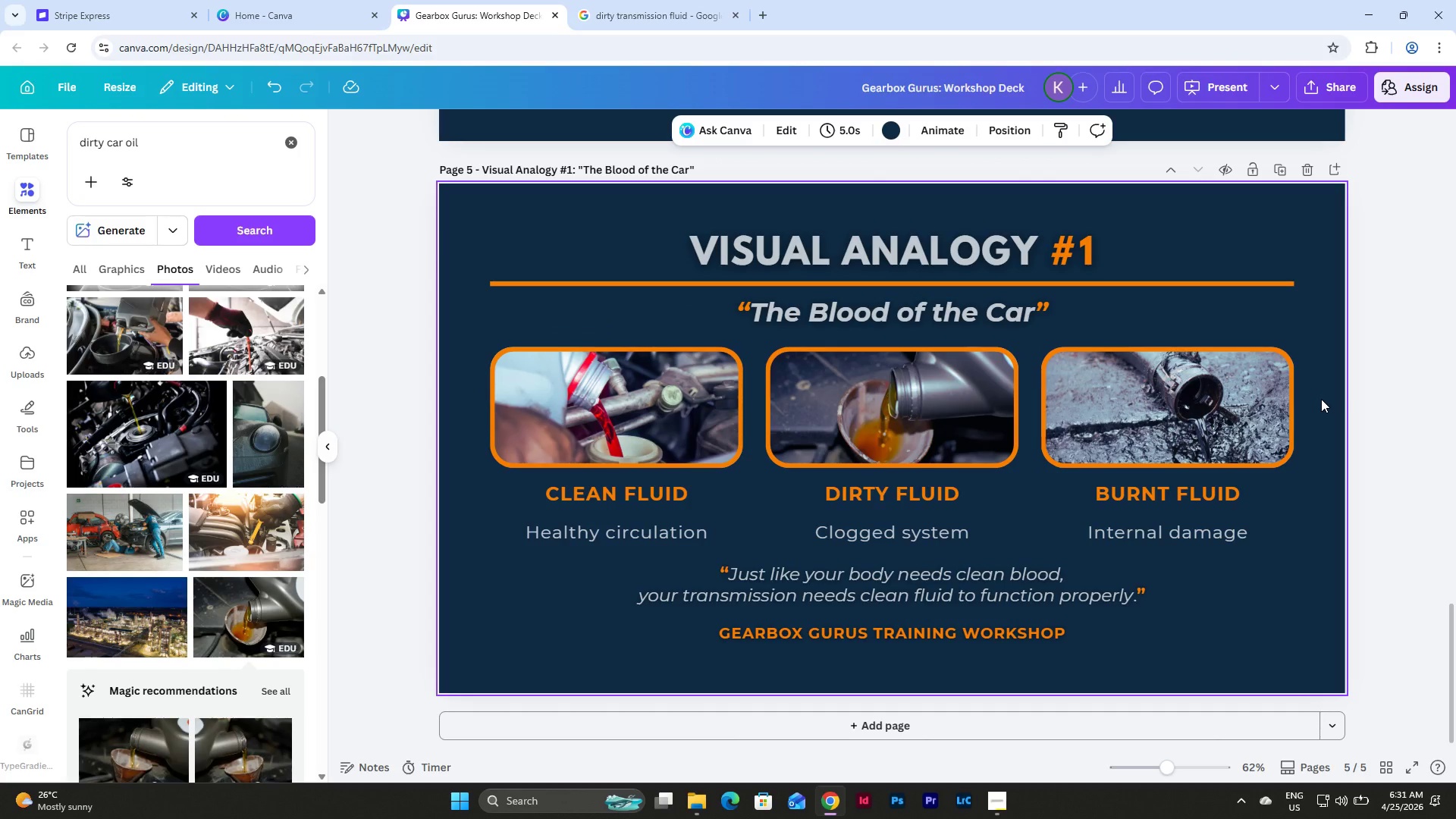 
scroll: coordinate [1321, 399], scroll_direction: up, amount: 4.0
 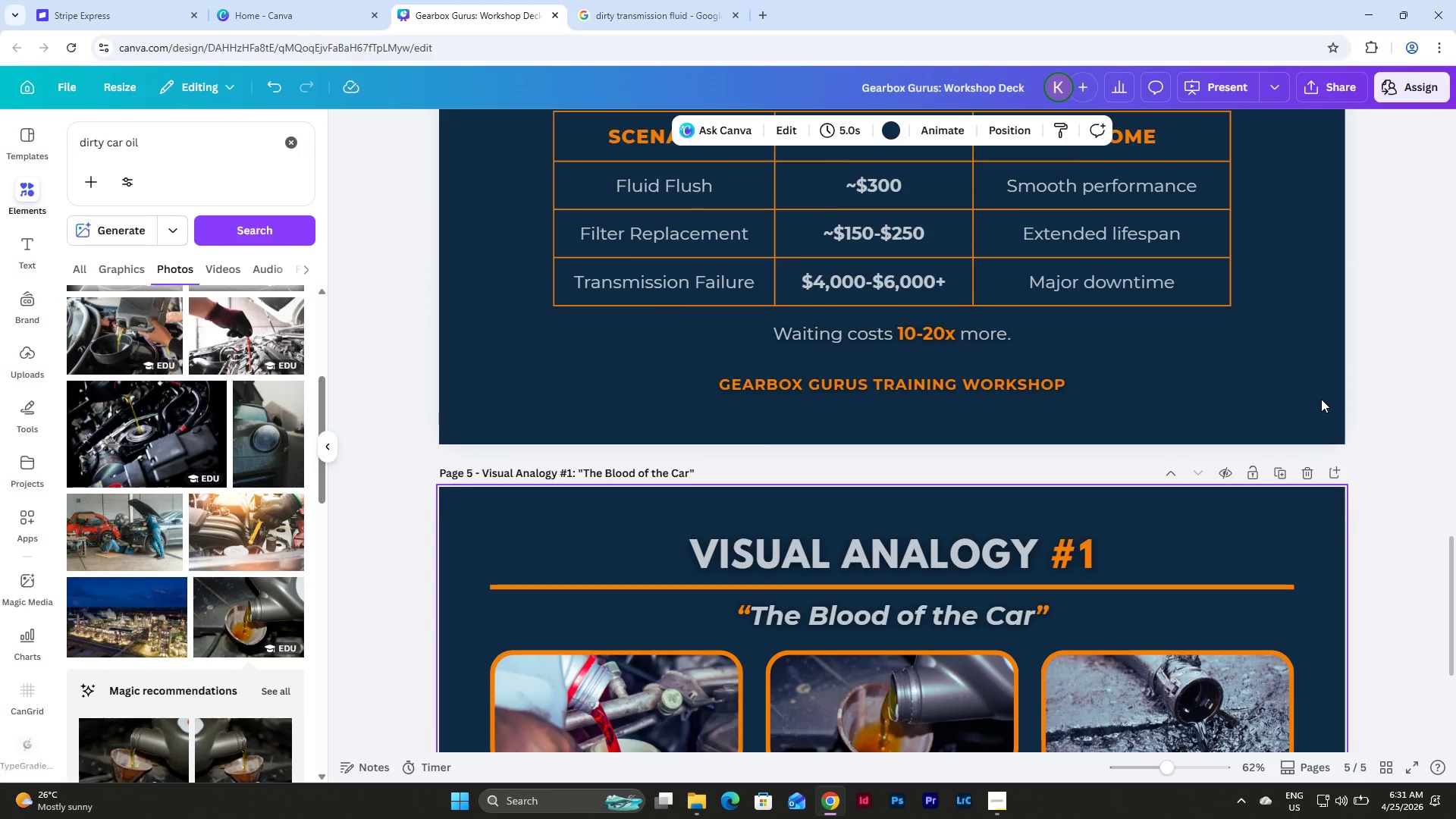 
scroll: coordinate [1321, 399], scroll_direction: down, amount: 4.0
 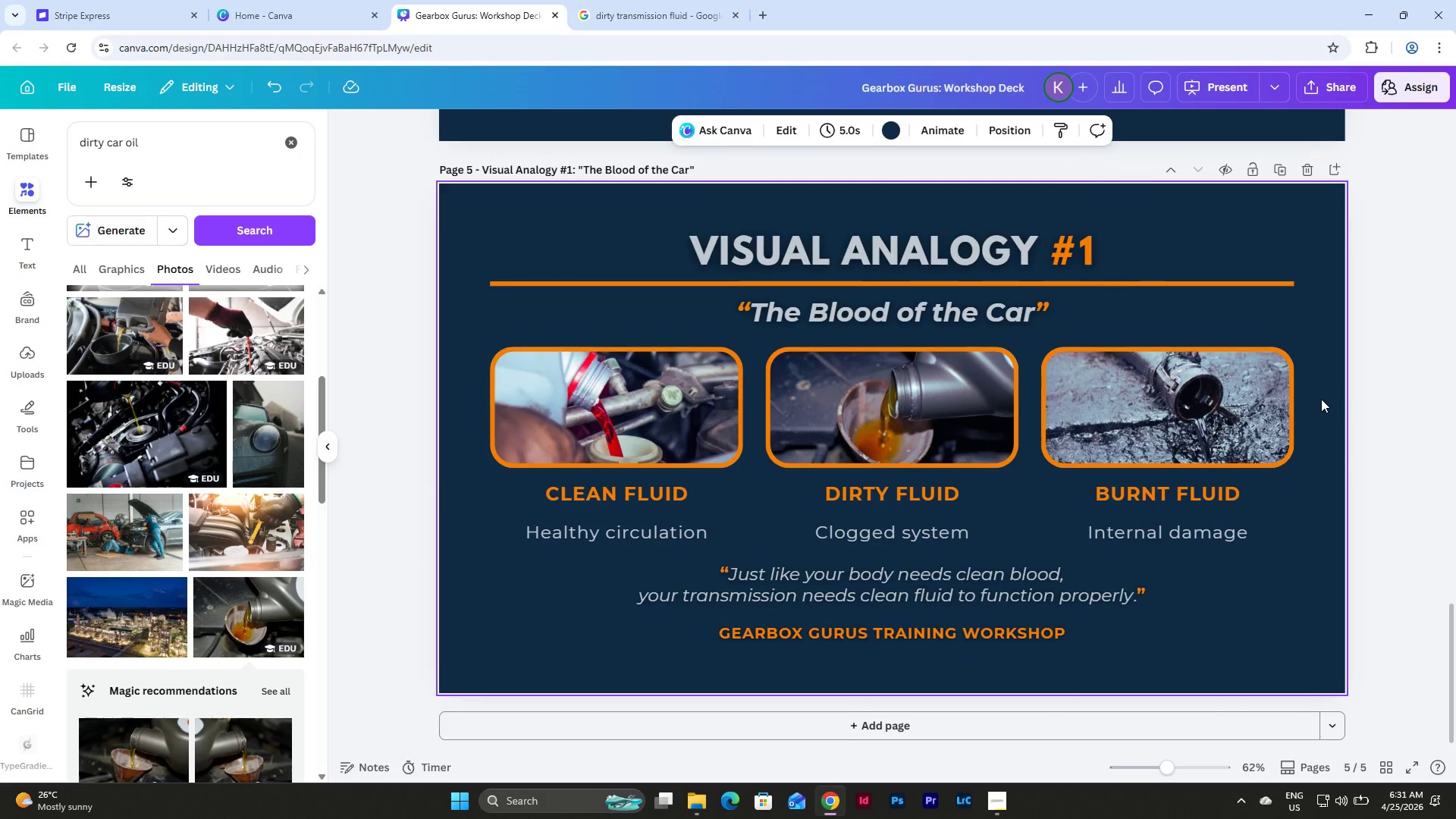 
scroll: coordinate [1321, 399], scroll_direction: up, amount: 17.0
 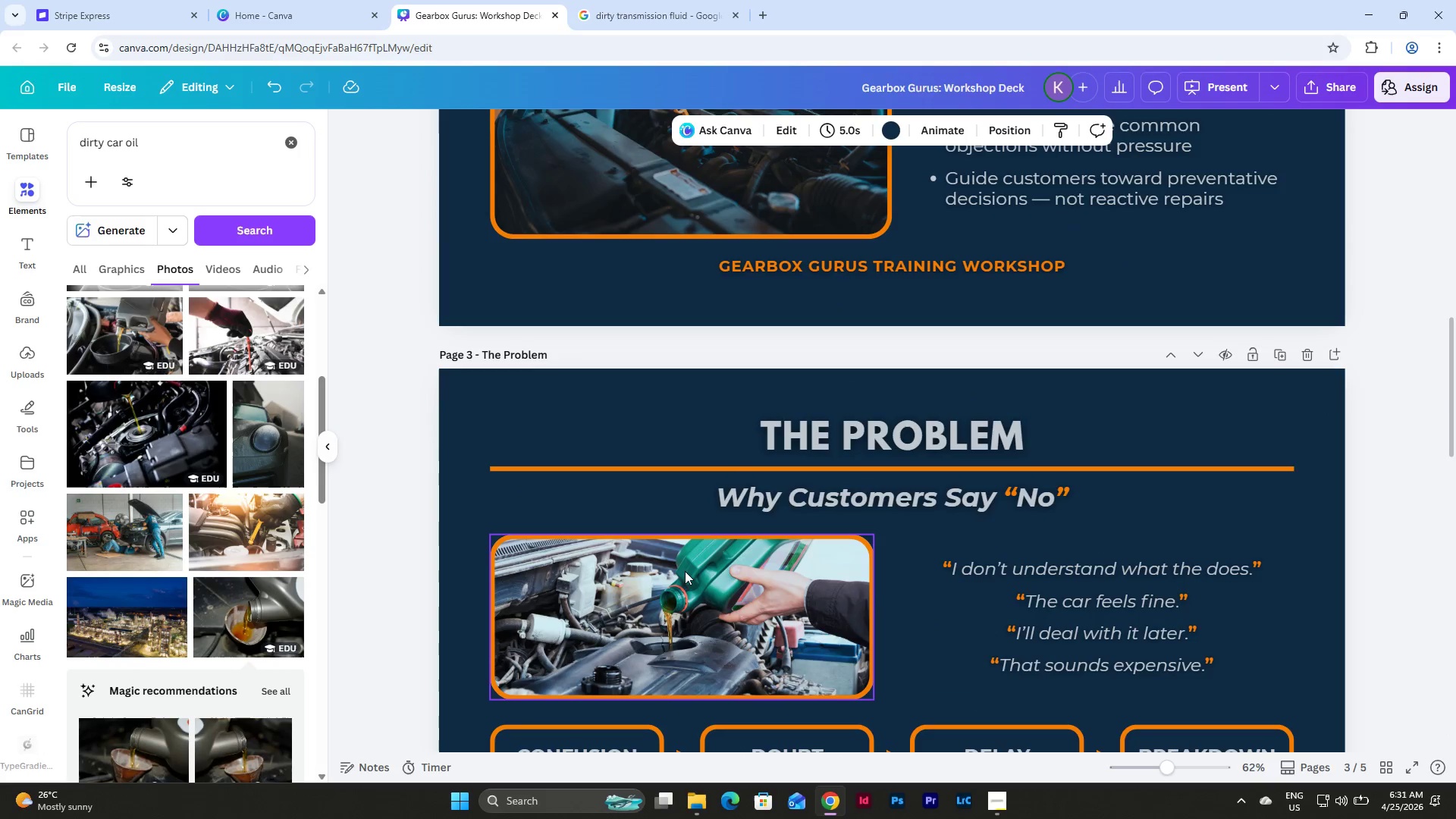 
left_click([684, 574])
 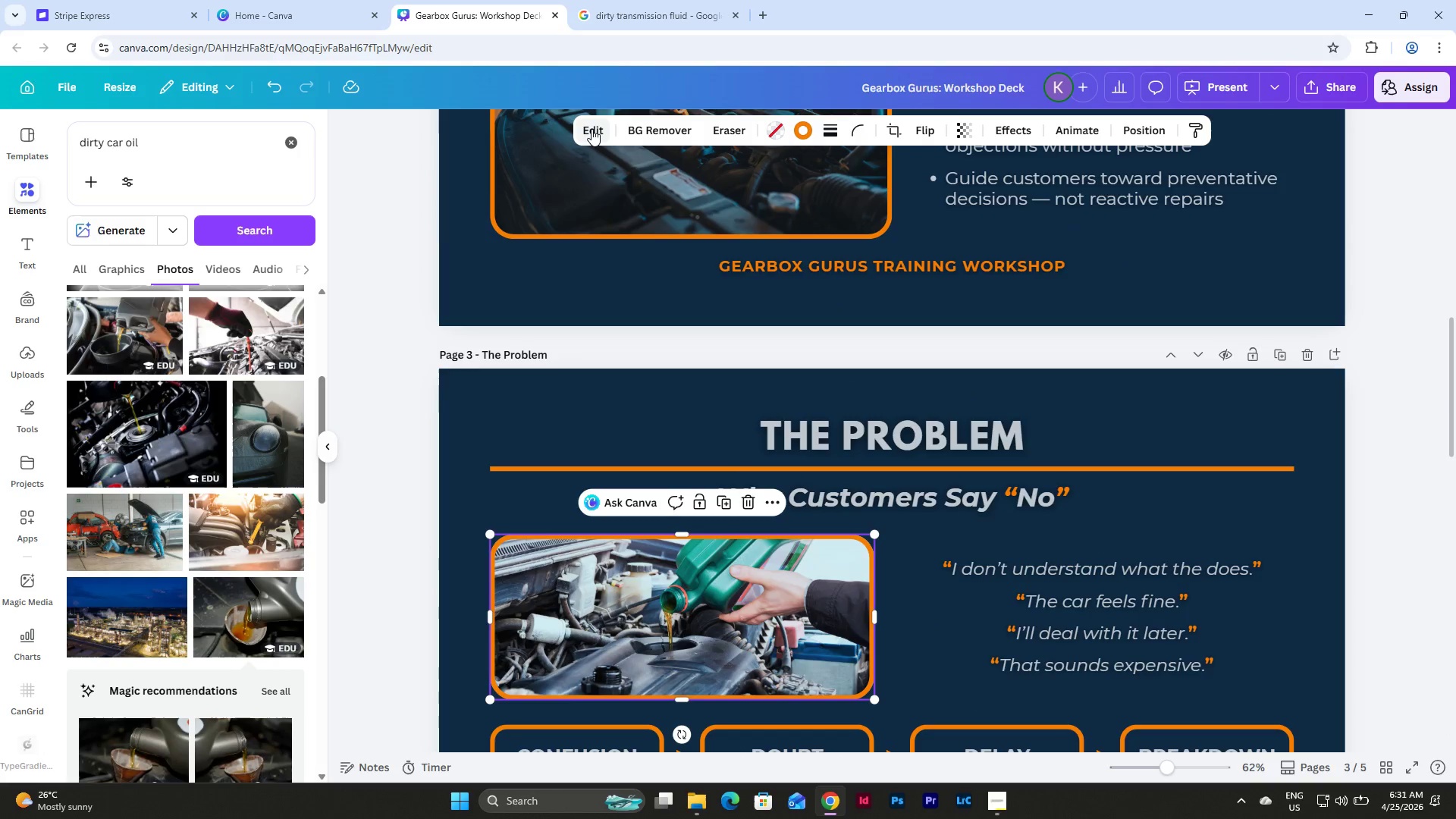 
left_click([592, 129])
 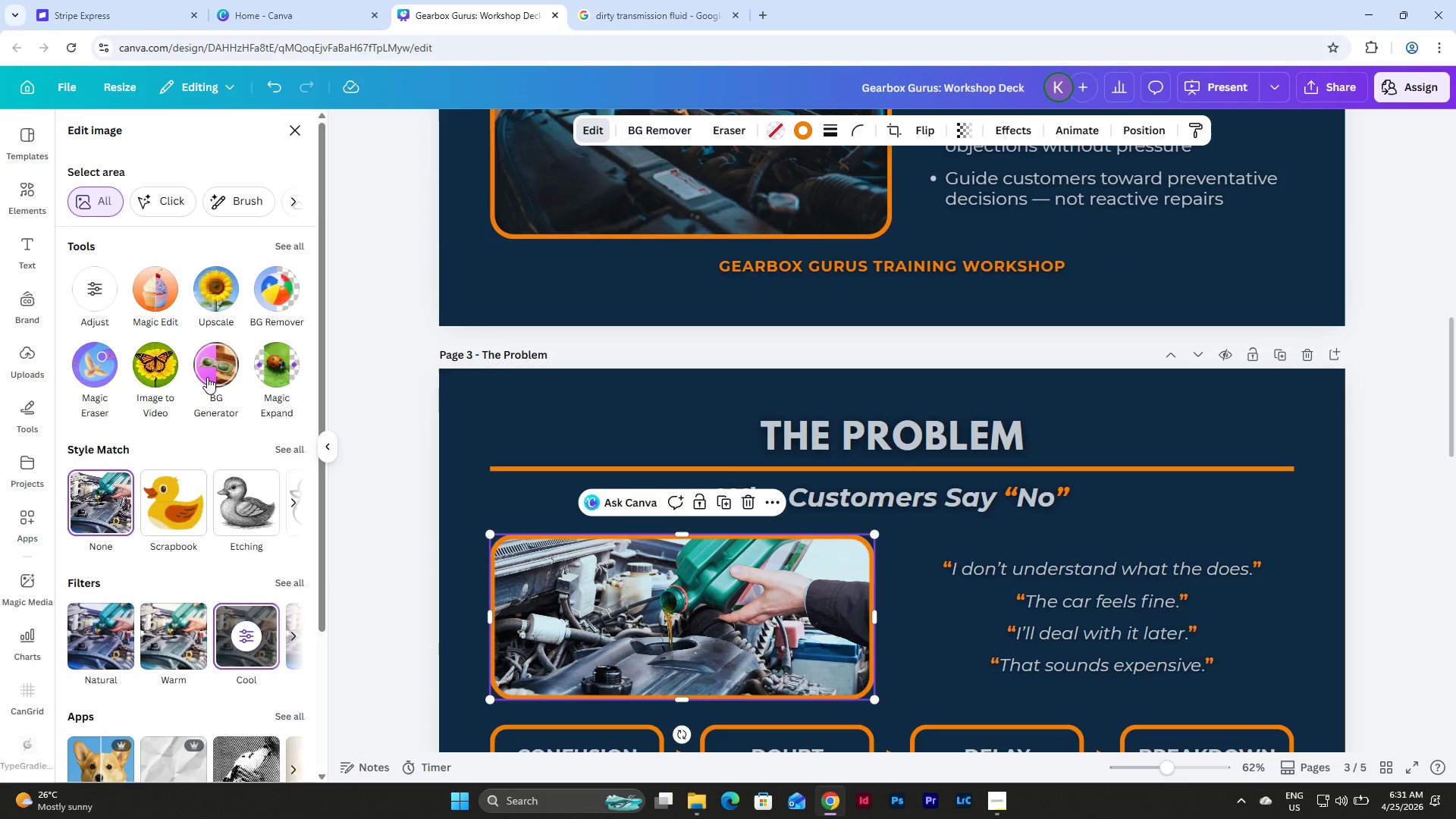 
scroll: coordinate [215, 378], scroll_direction: down, amount: 2.0
 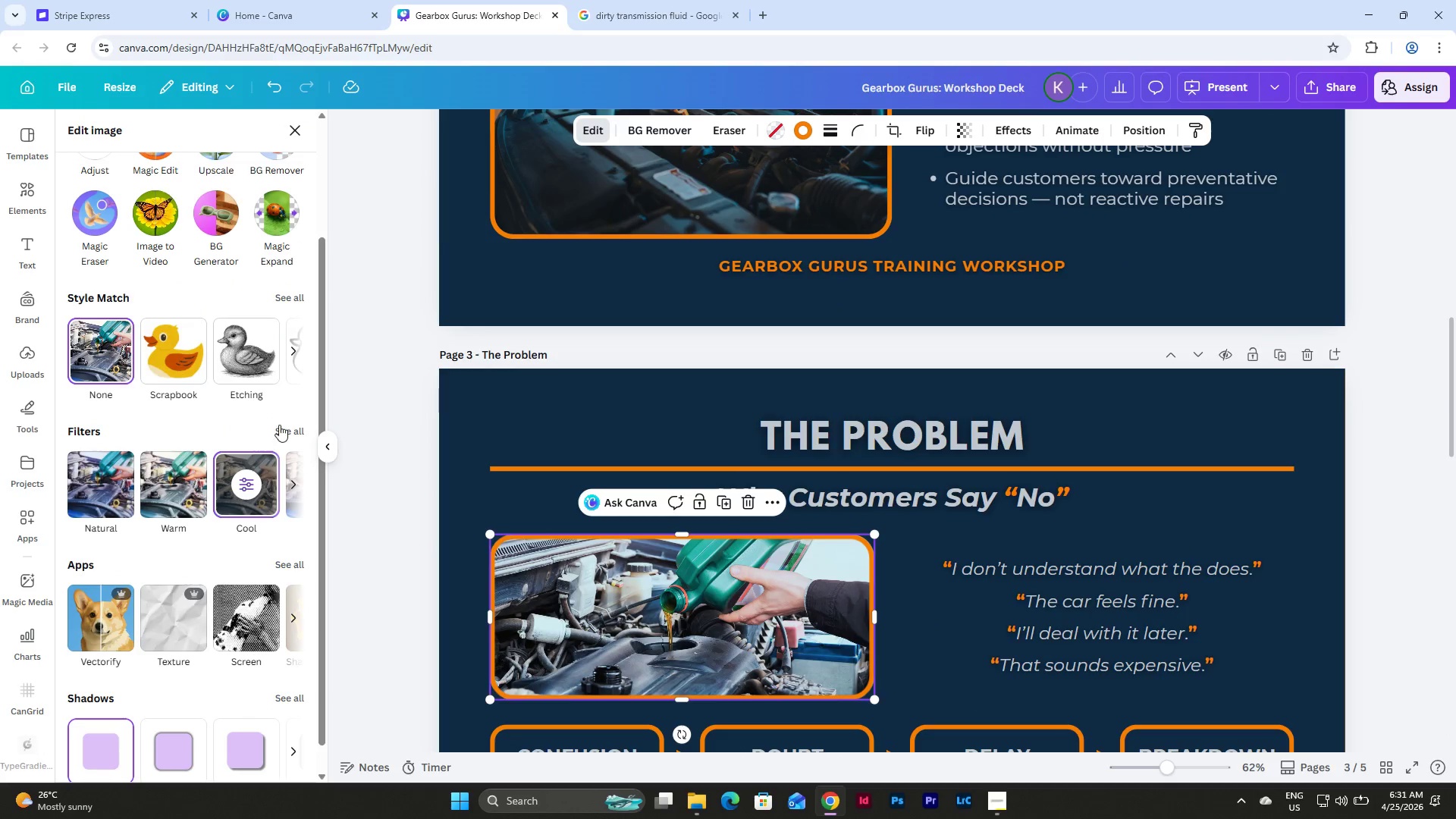 
left_click([283, 425])
 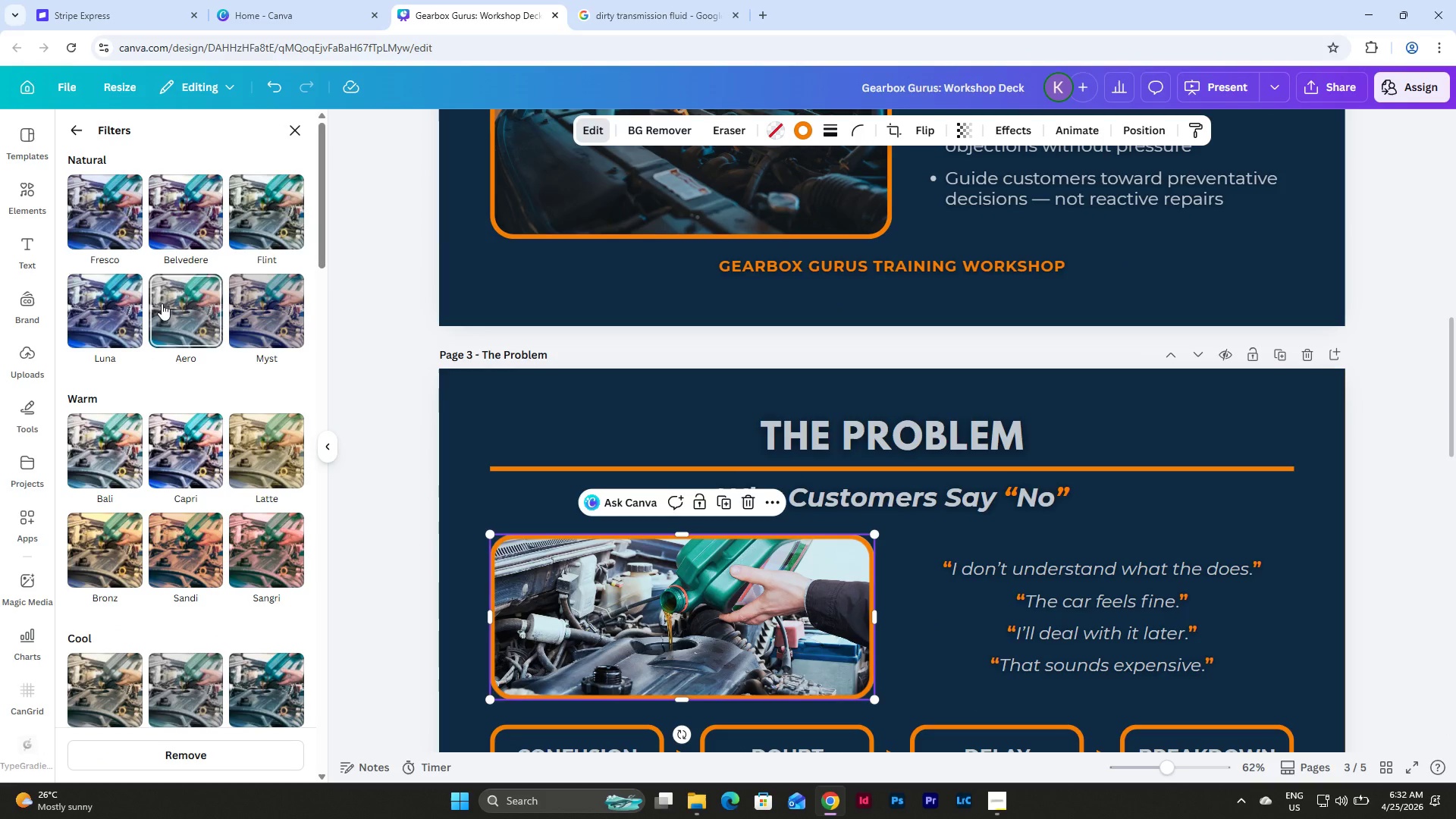 
left_click([100, 321])
 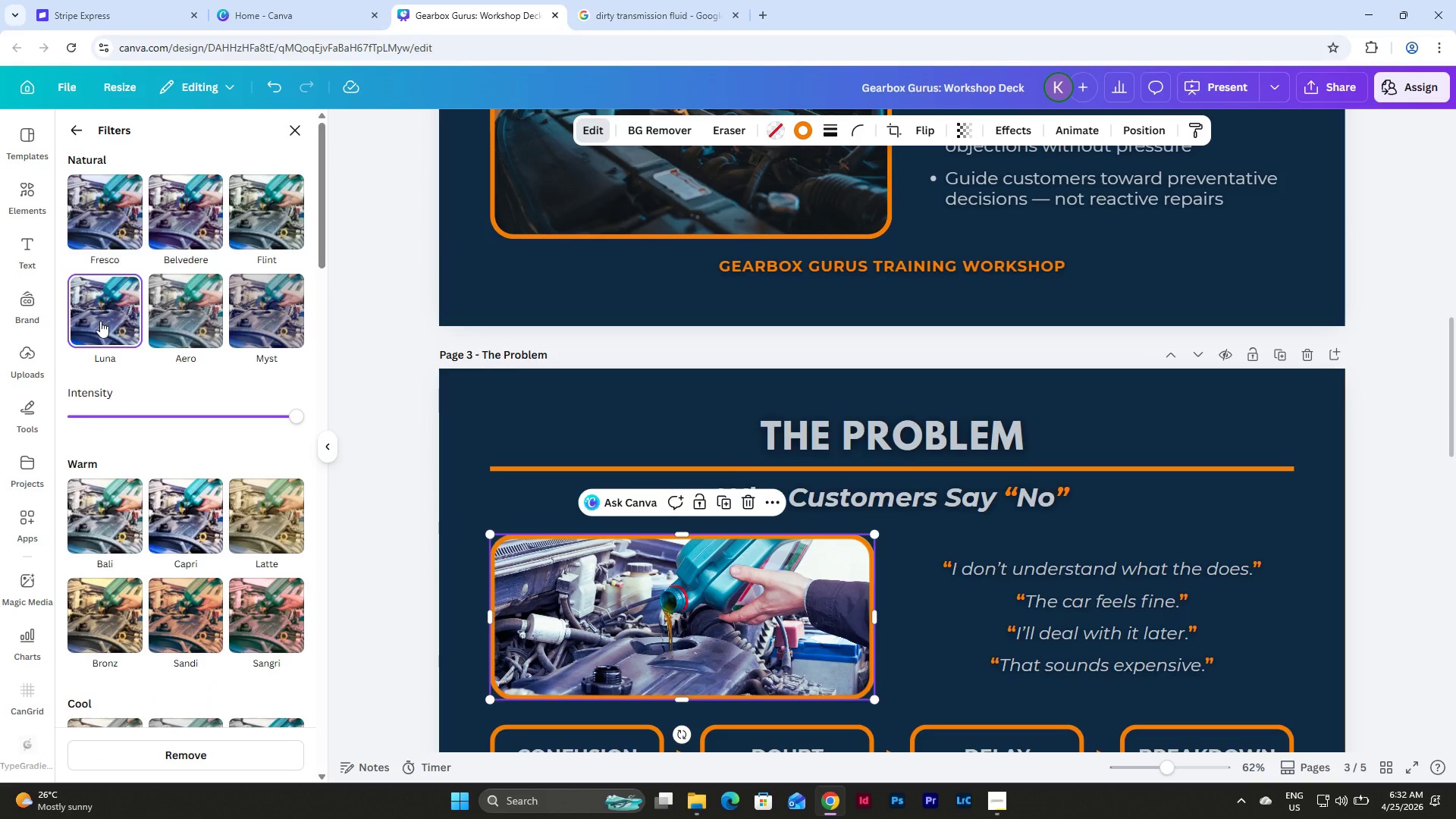 
key(Control+ControlLeft)
 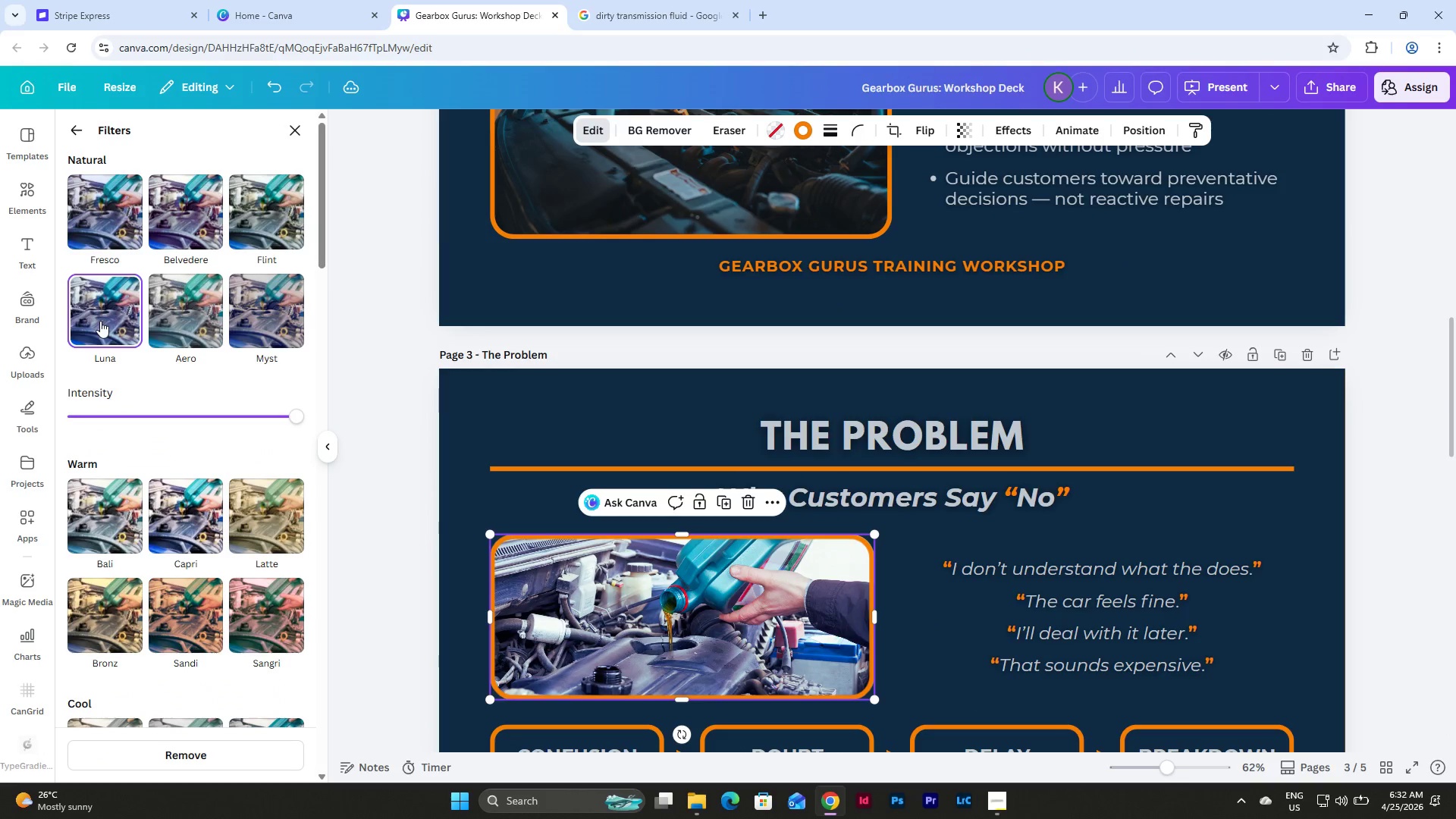 
key(Control+Z)
 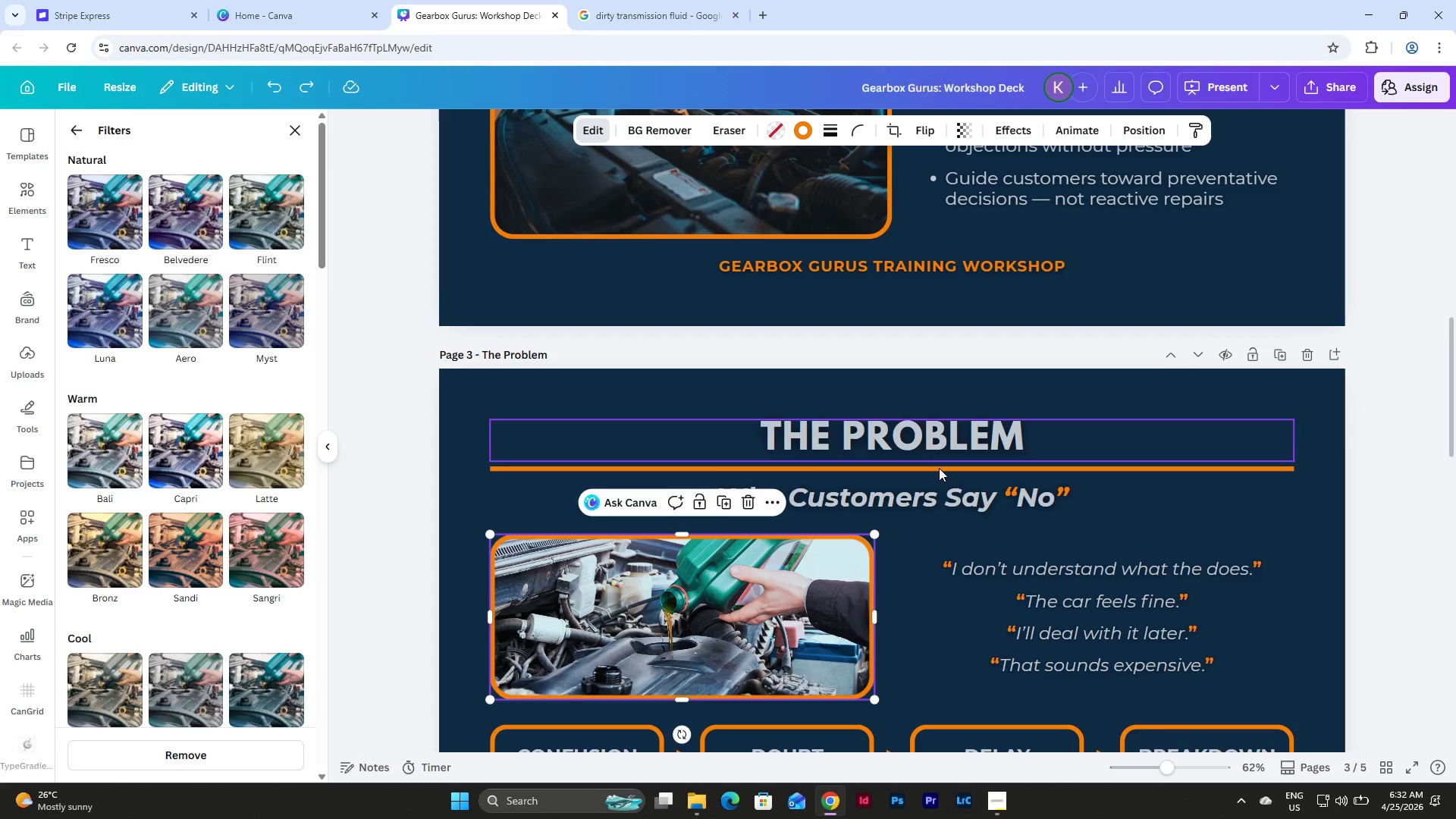 
scroll: coordinate [948, 469], scroll_direction: up, amount: 1.0
 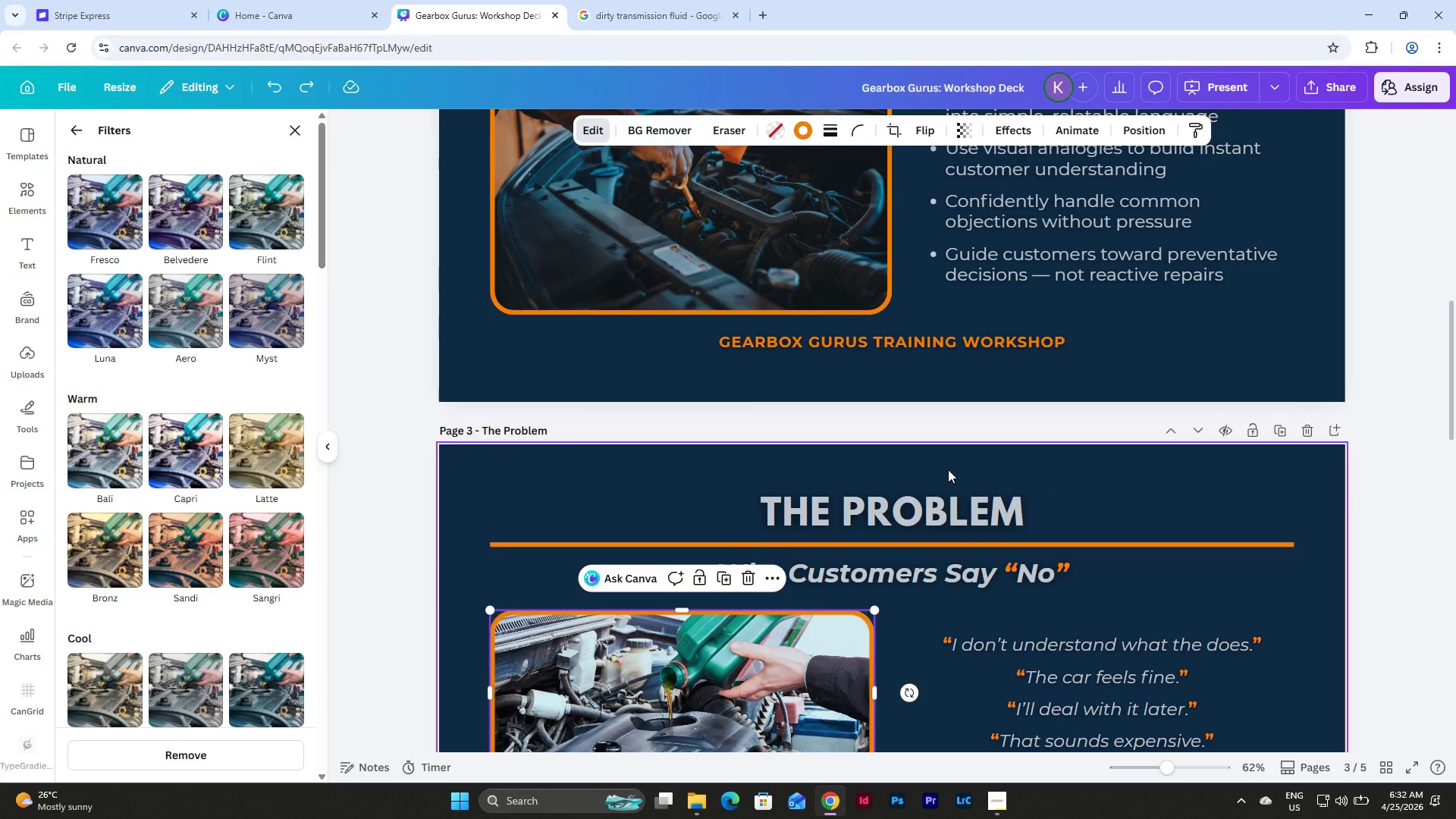 
scroll: coordinate [948, 469], scroll_direction: down, amount: 15.0
 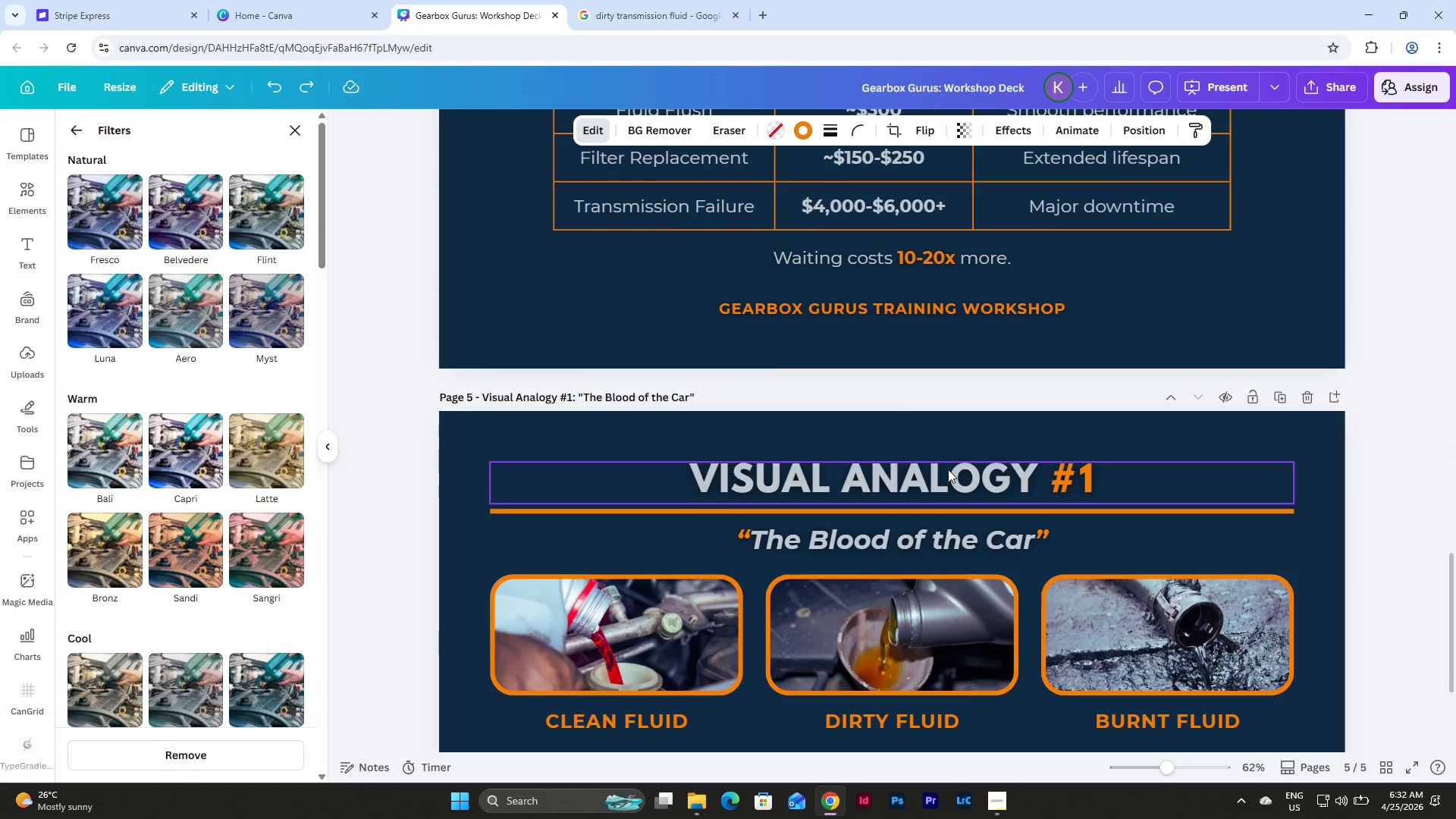 
scroll: coordinate [826, 334], scroll_direction: up, amount: 14.0
 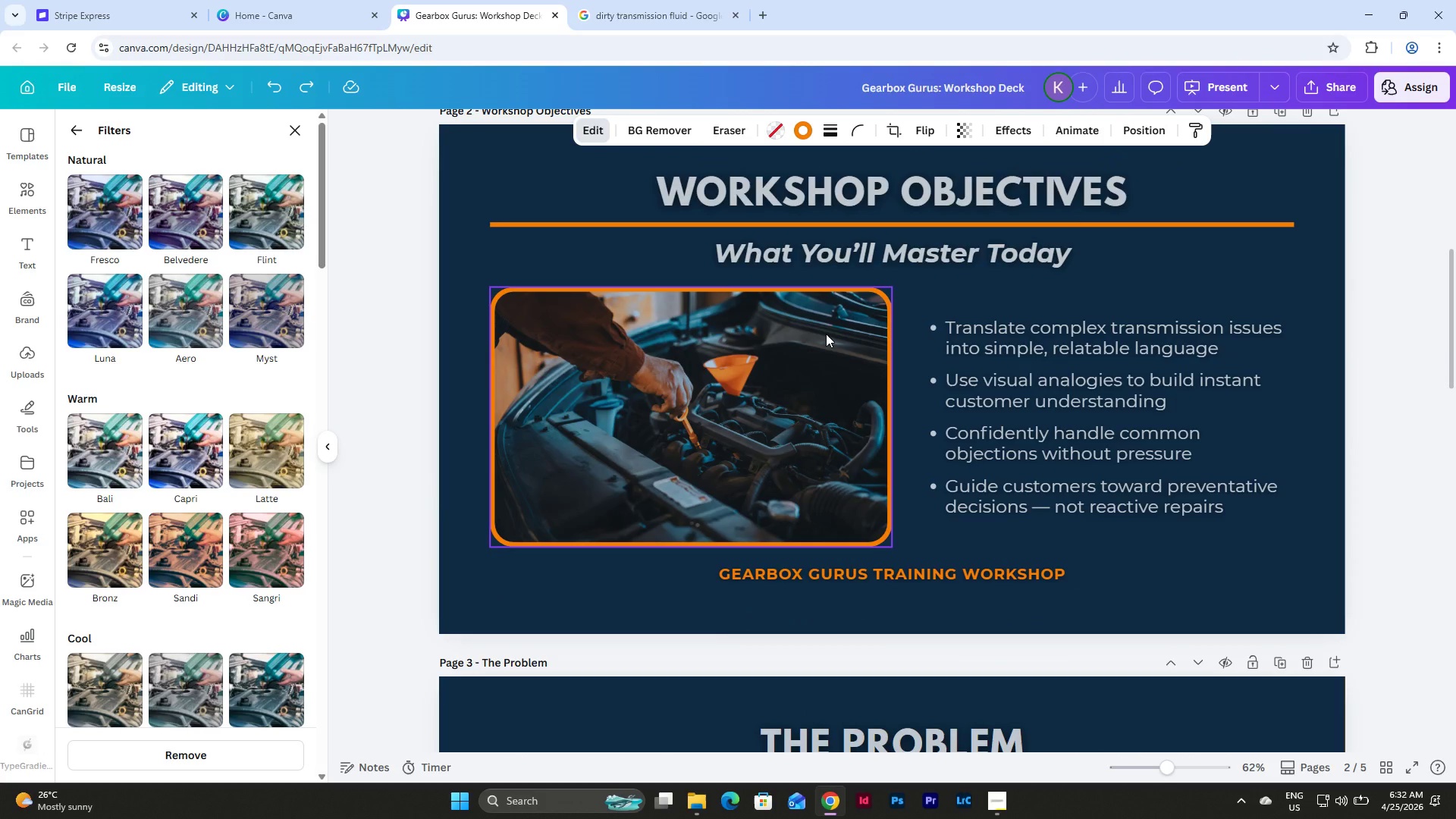 
scroll: coordinate [826, 334], scroll_direction: down, amount: 2.0
 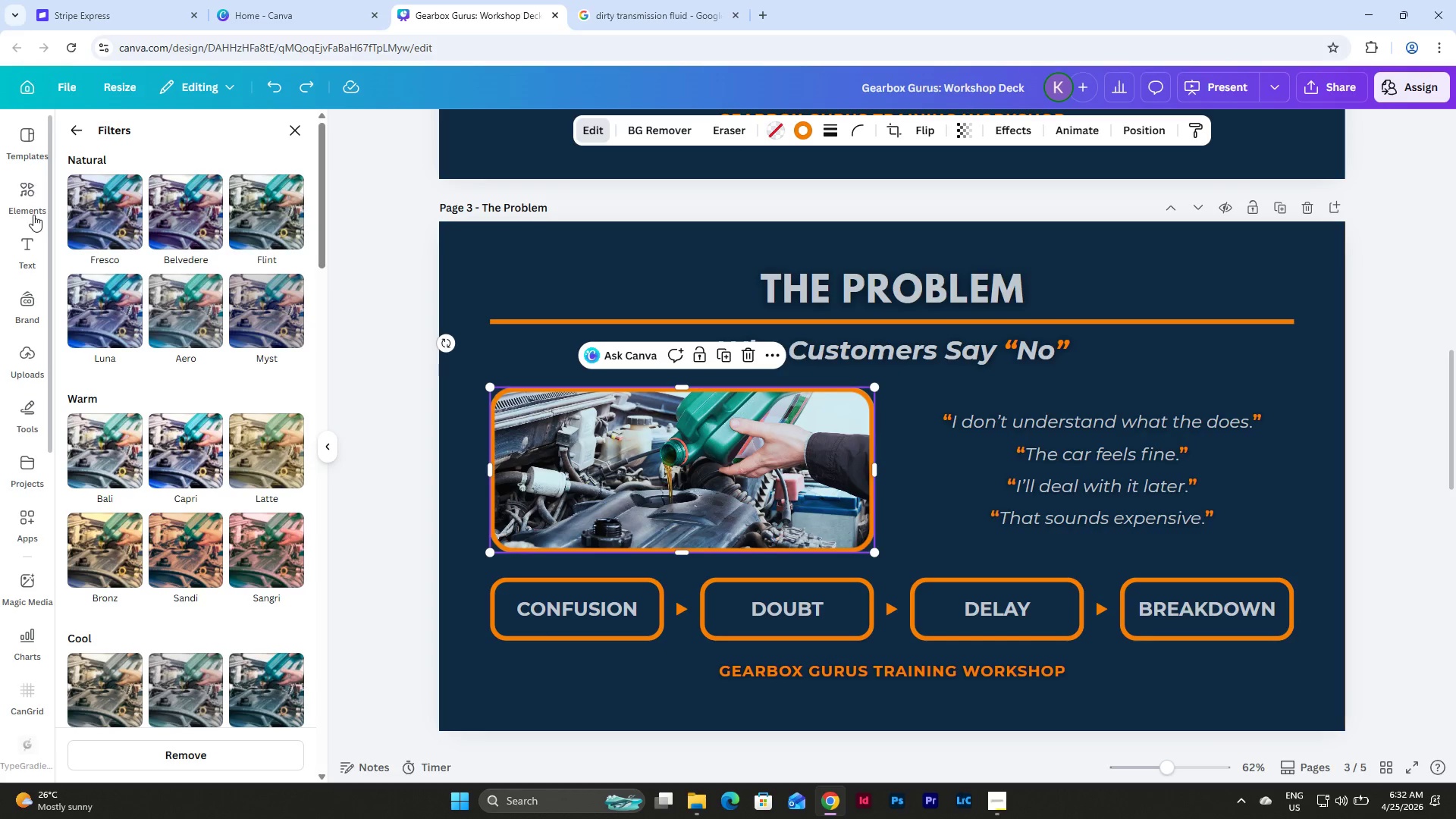 
left_click([36, 174])
 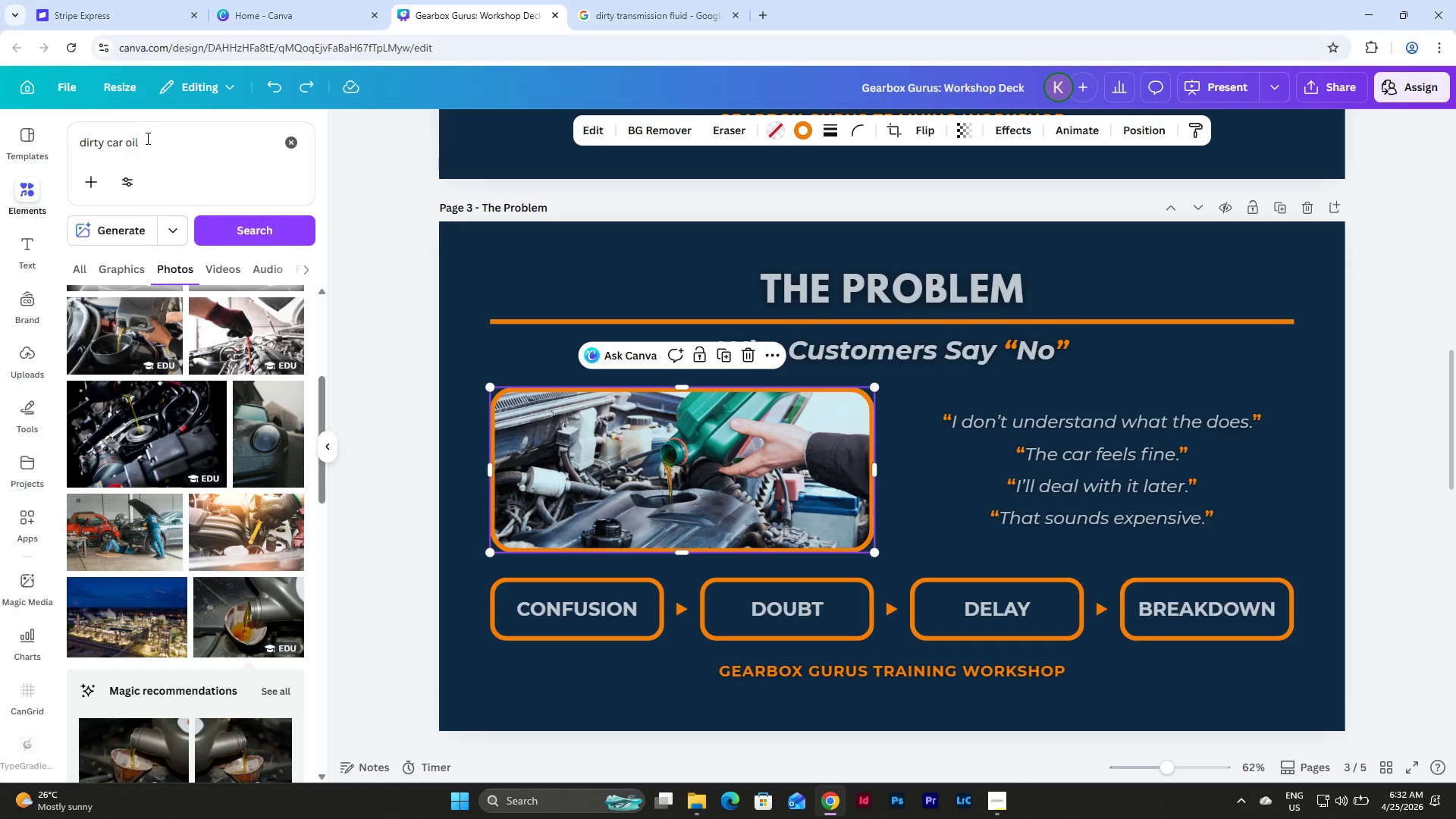 
left_click_drag(start_coordinate=[151, 136], to_coordinate=[10, 132])
 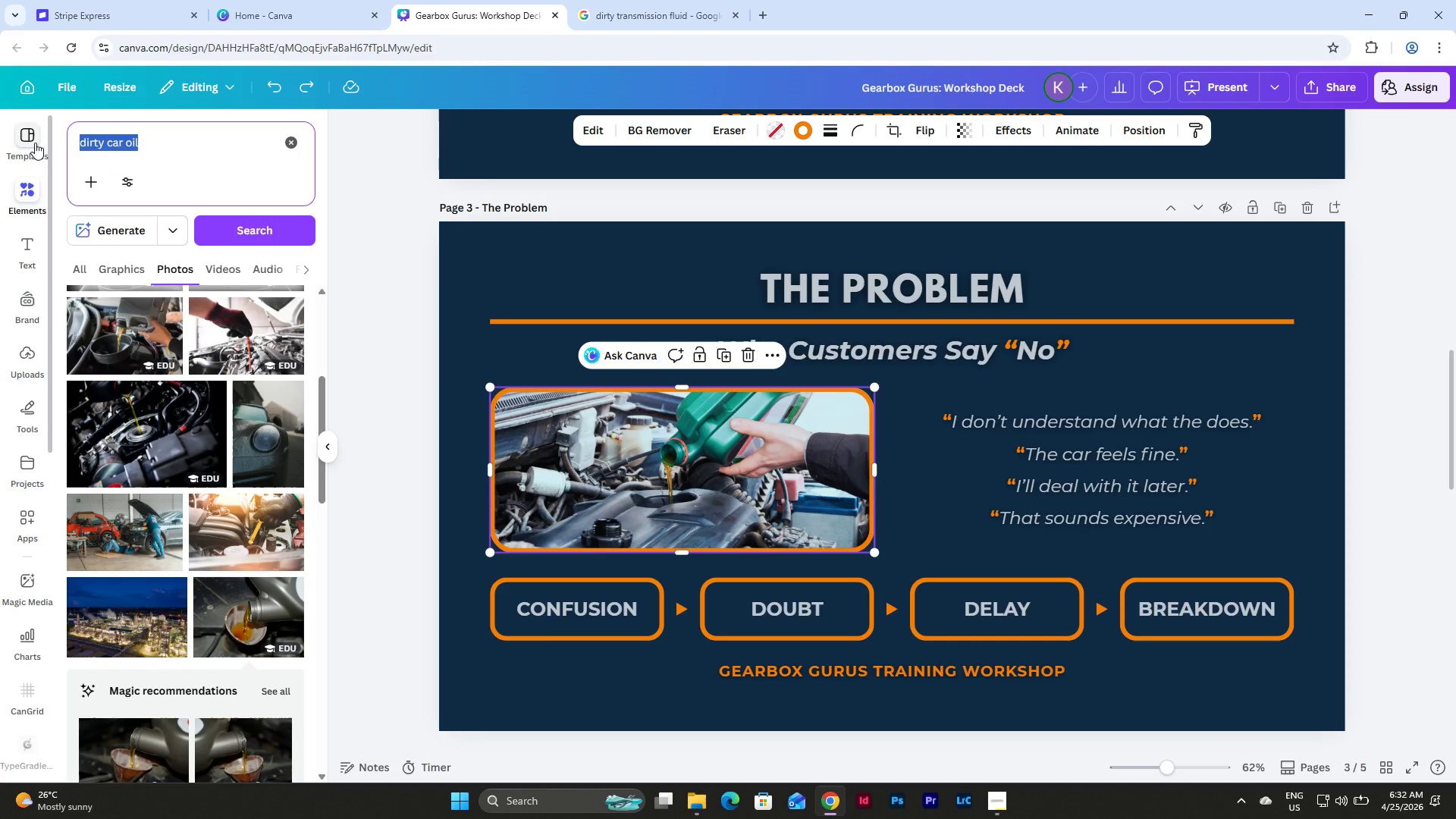 
type(car transmission)
 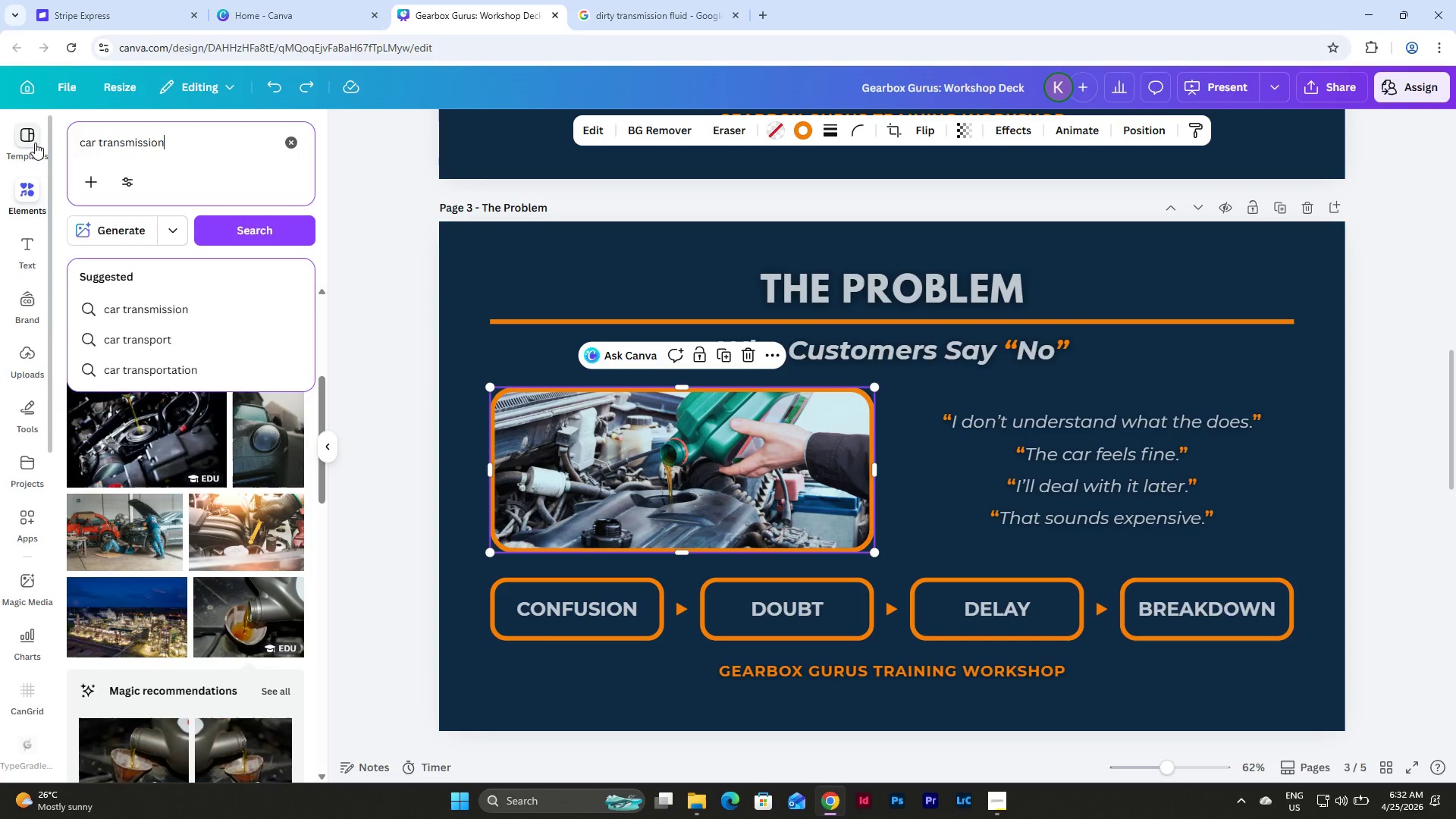 
key(Enter)
 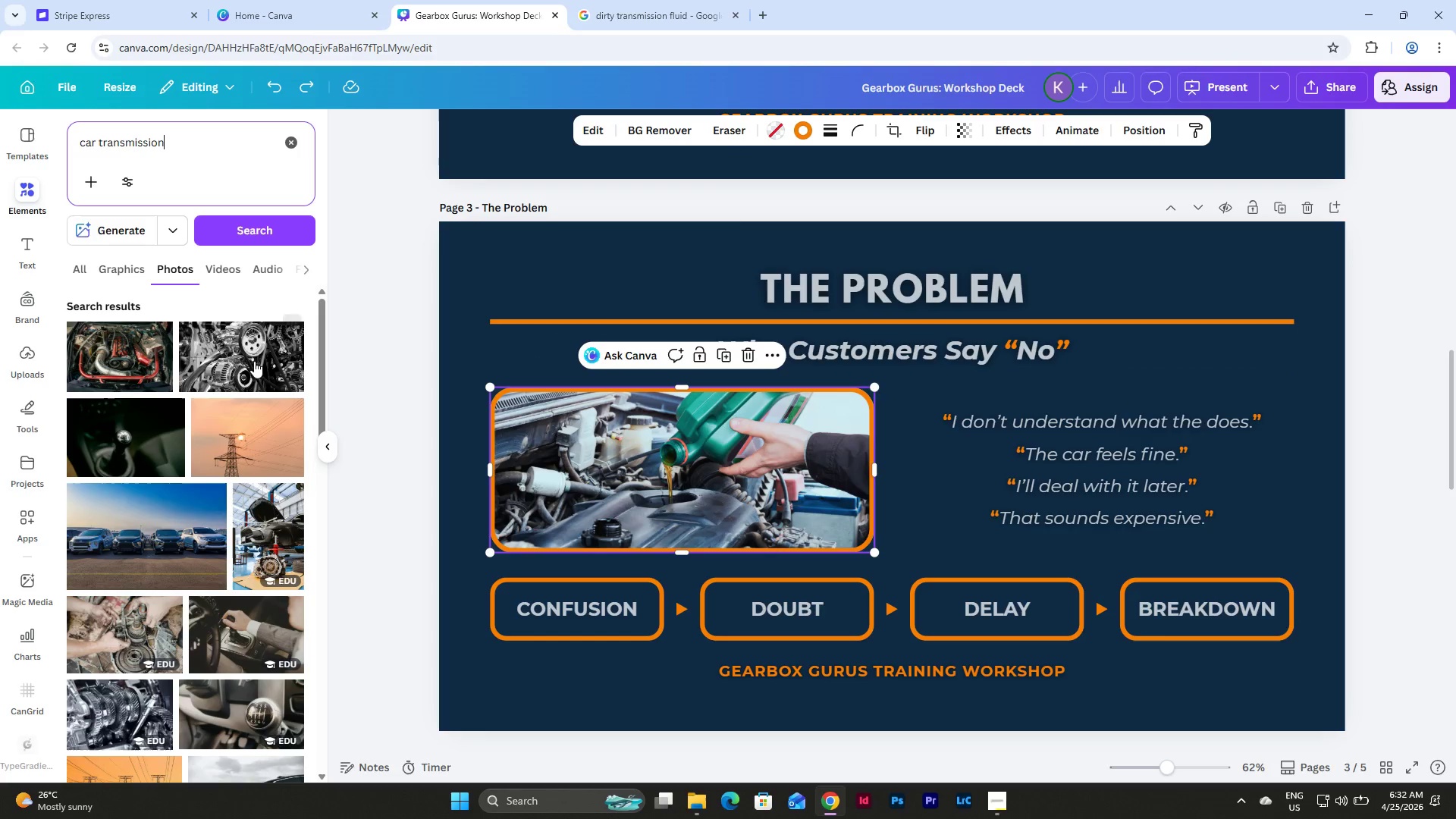 
wait(5.7)
 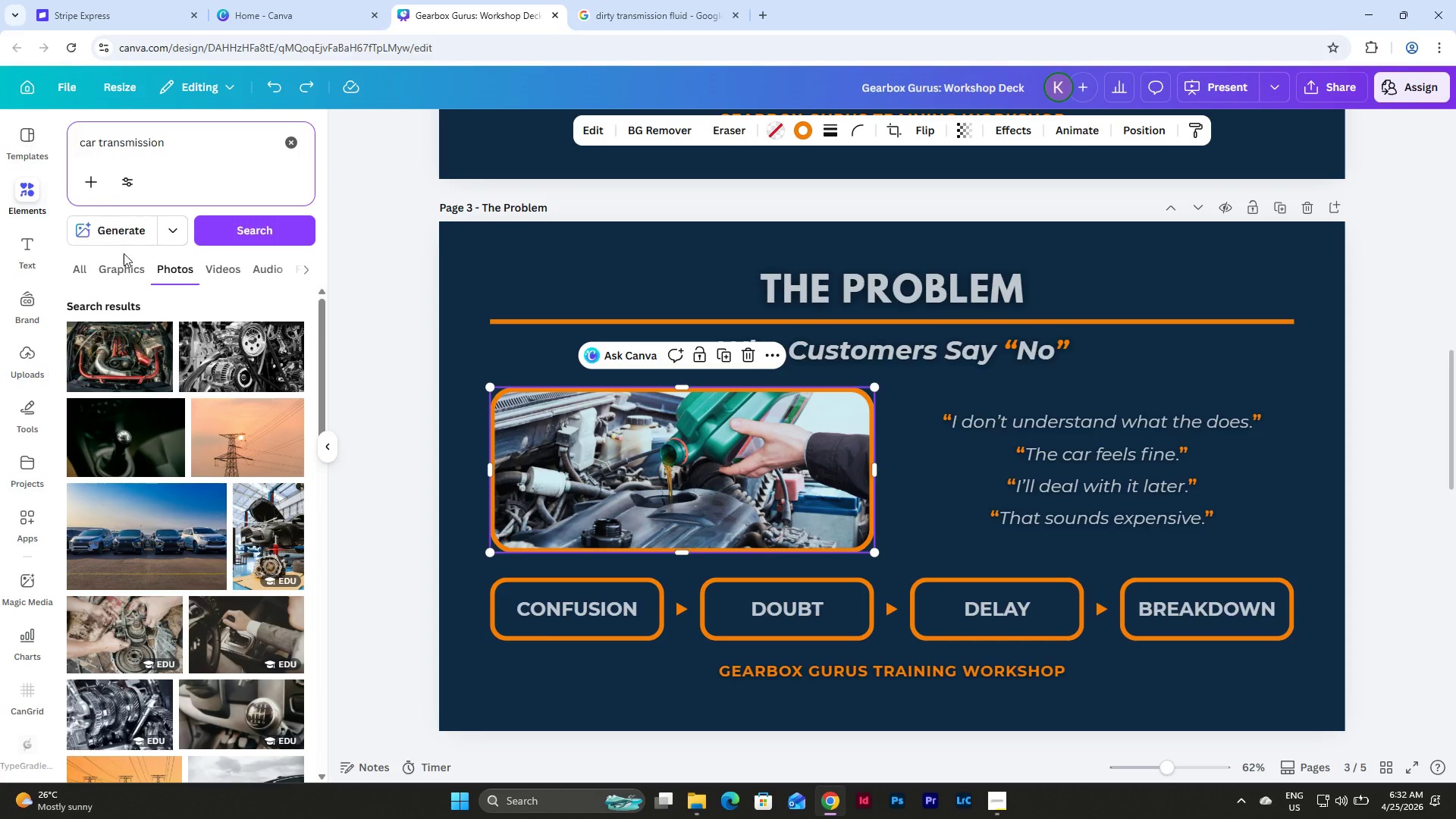 
left_click_drag(start_coordinate=[212, 319], to_coordinate=[259, 358])
 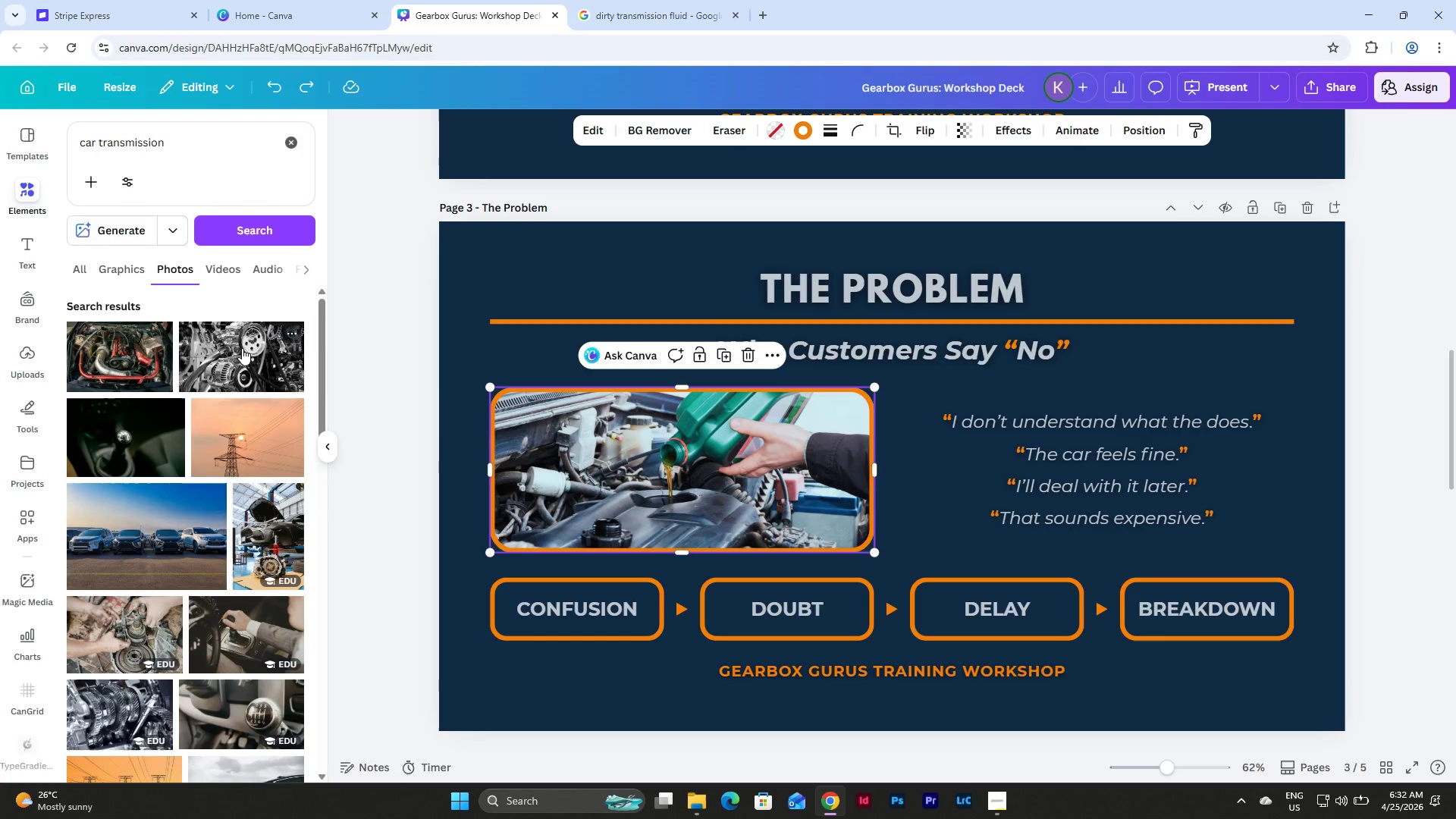 
left_click_drag(start_coordinate=[214, 347], to_coordinate=[632, 492])
 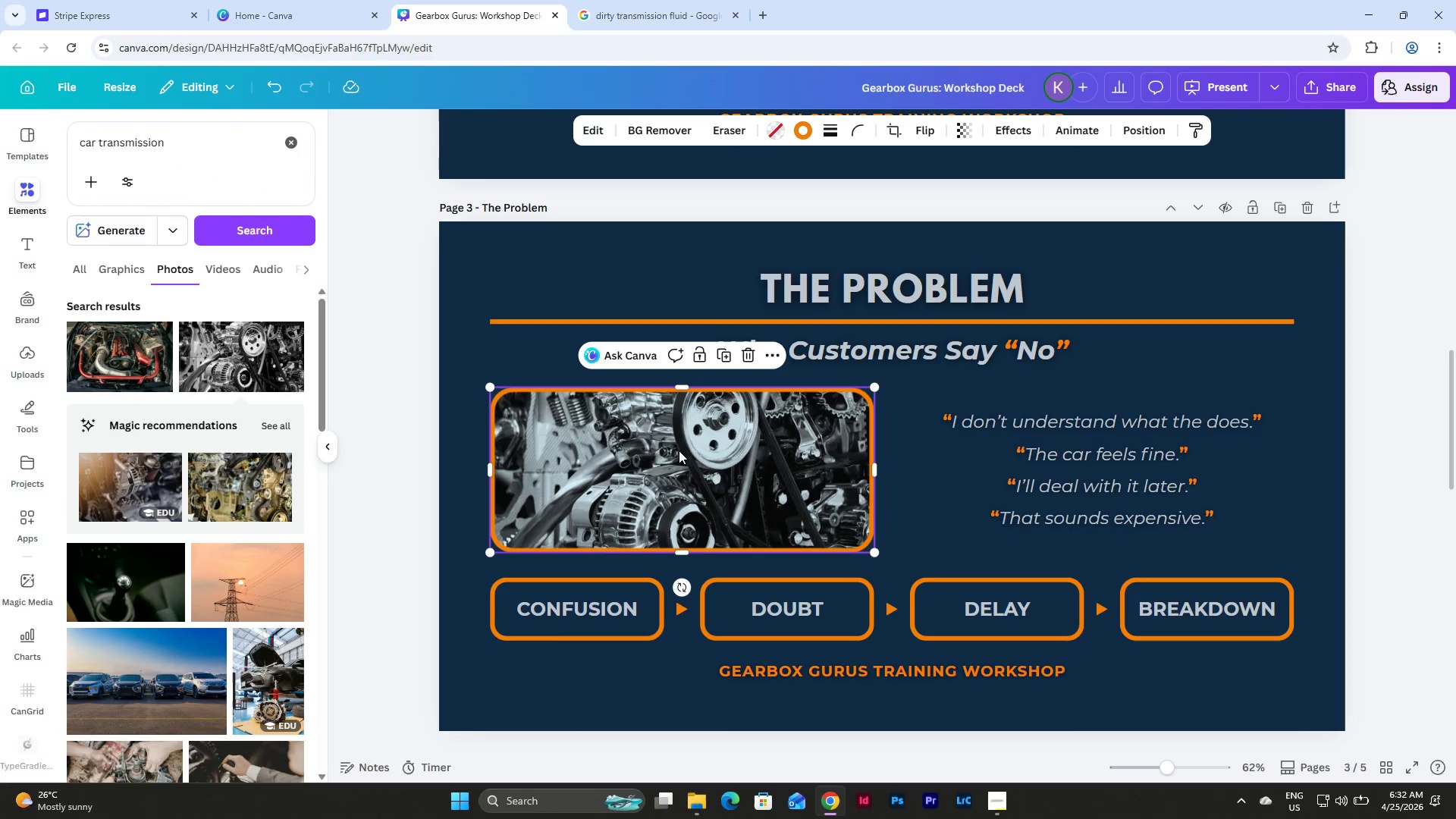 
double_click([679, 450])
 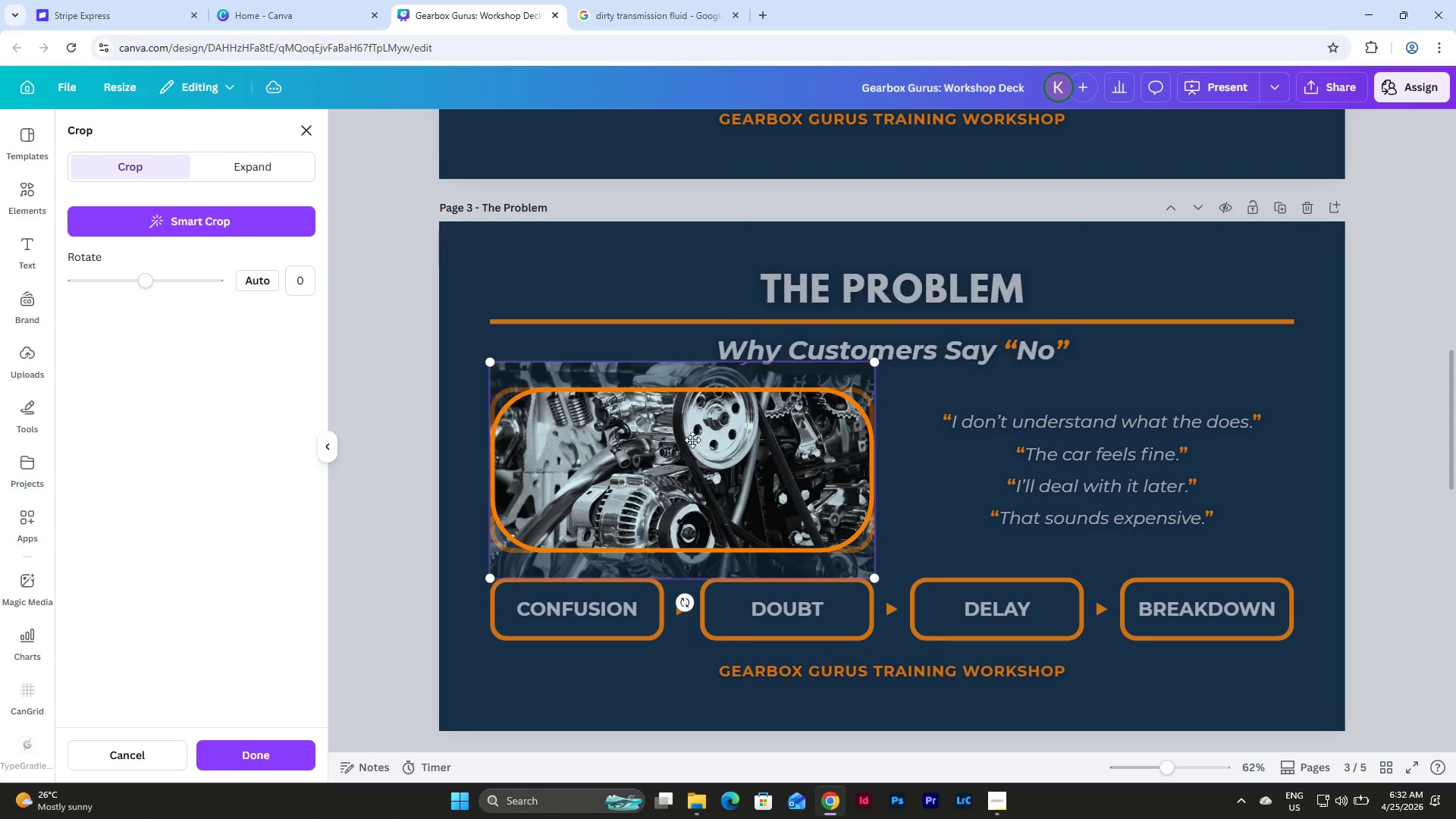 
left_click_drag(start_coordinate=[692, 440], to_coordinate=[692, 444])
 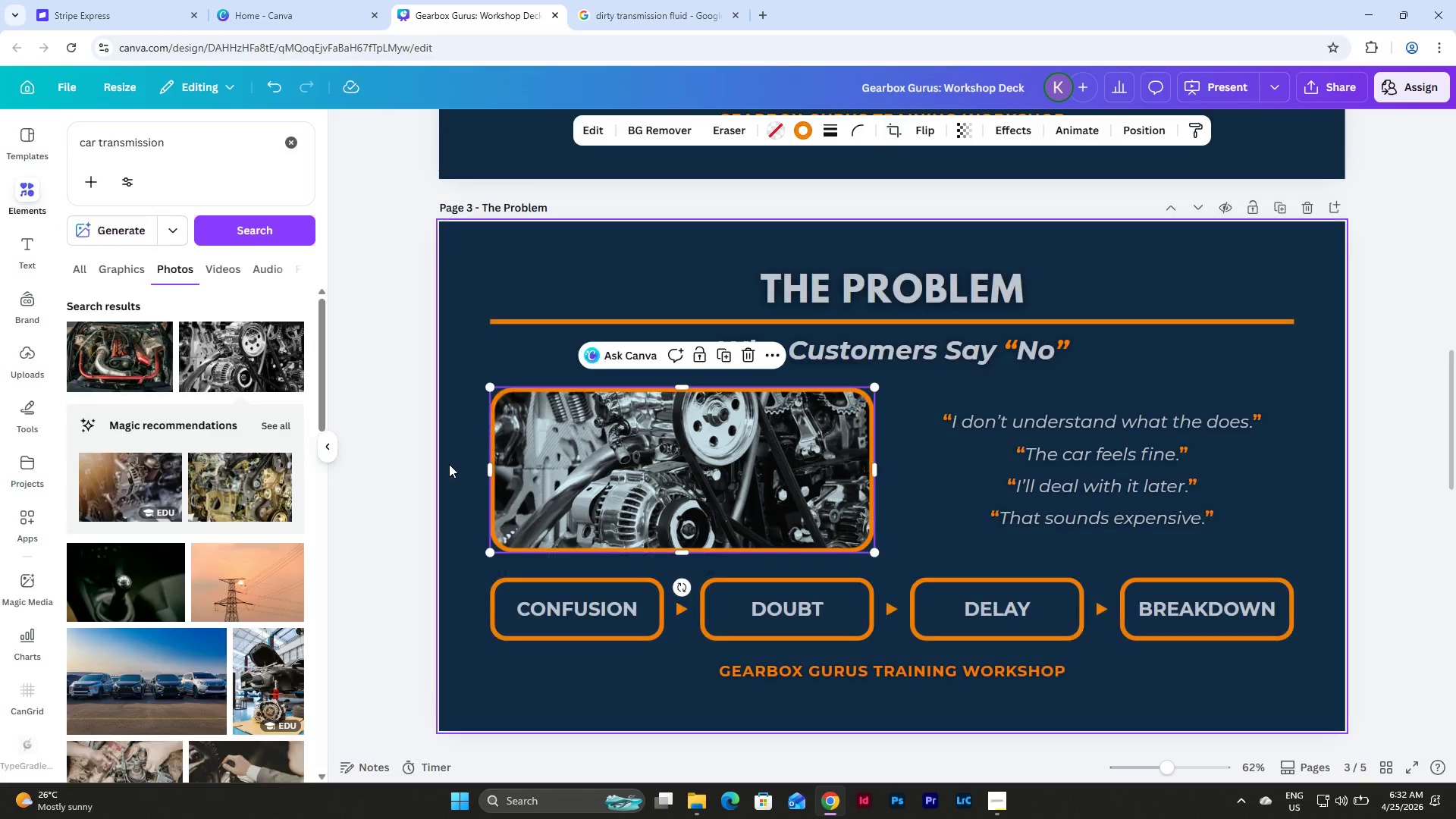 
double_click([449, 464])
 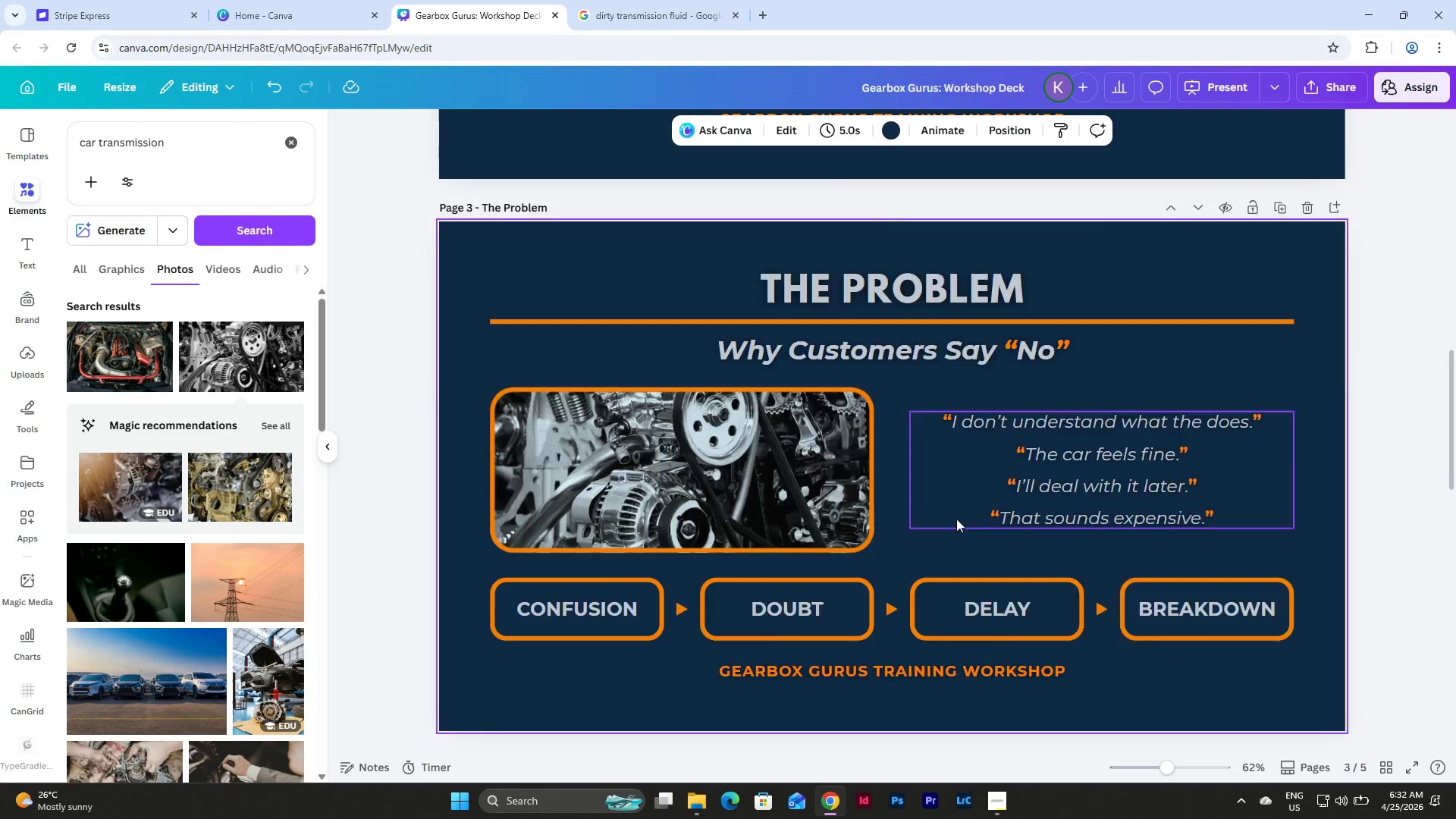 
scroll: coordinate [956, 519], scroll_direction: down, amount: 11.0
 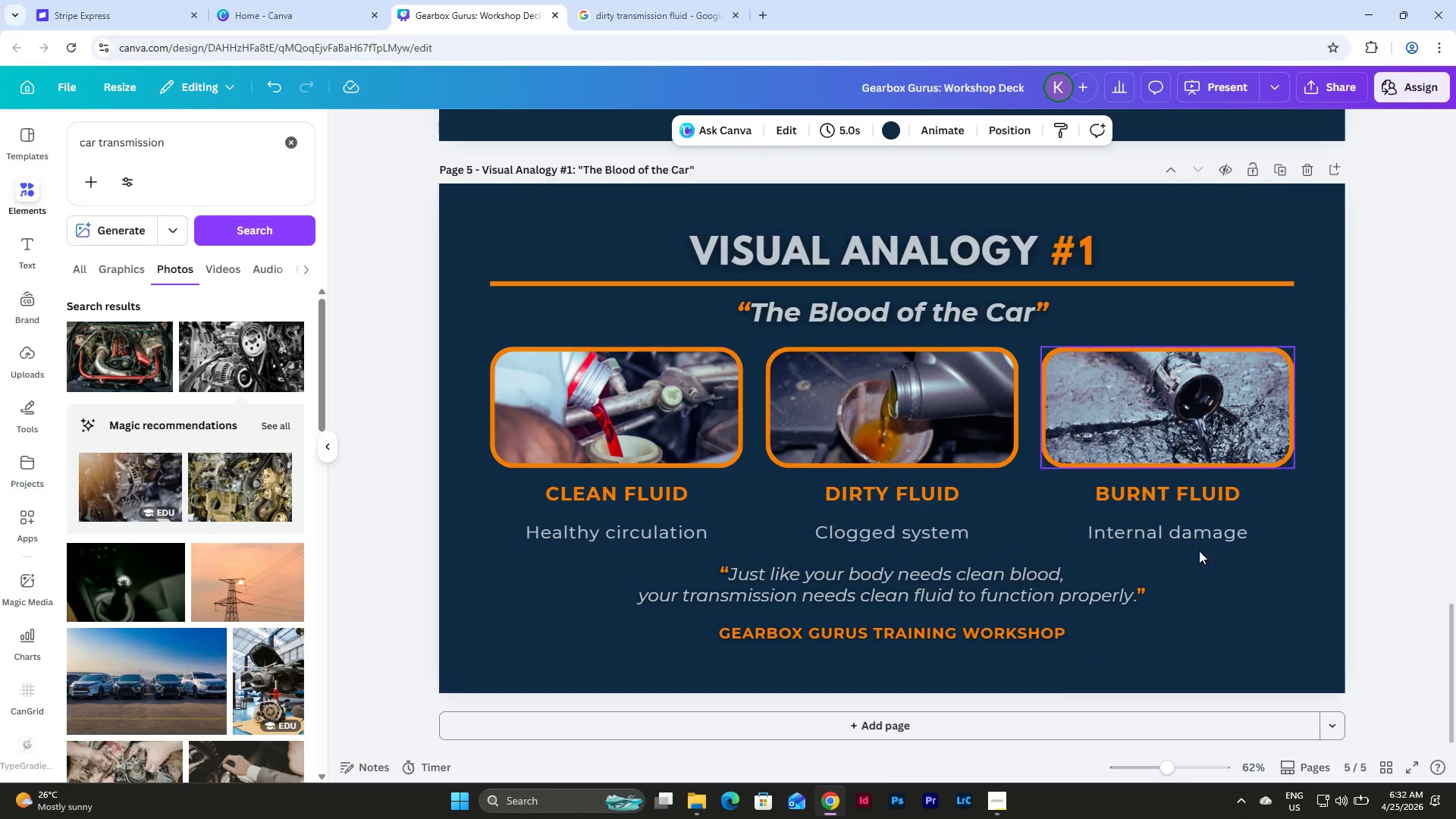 
left_click([1006, 799])